 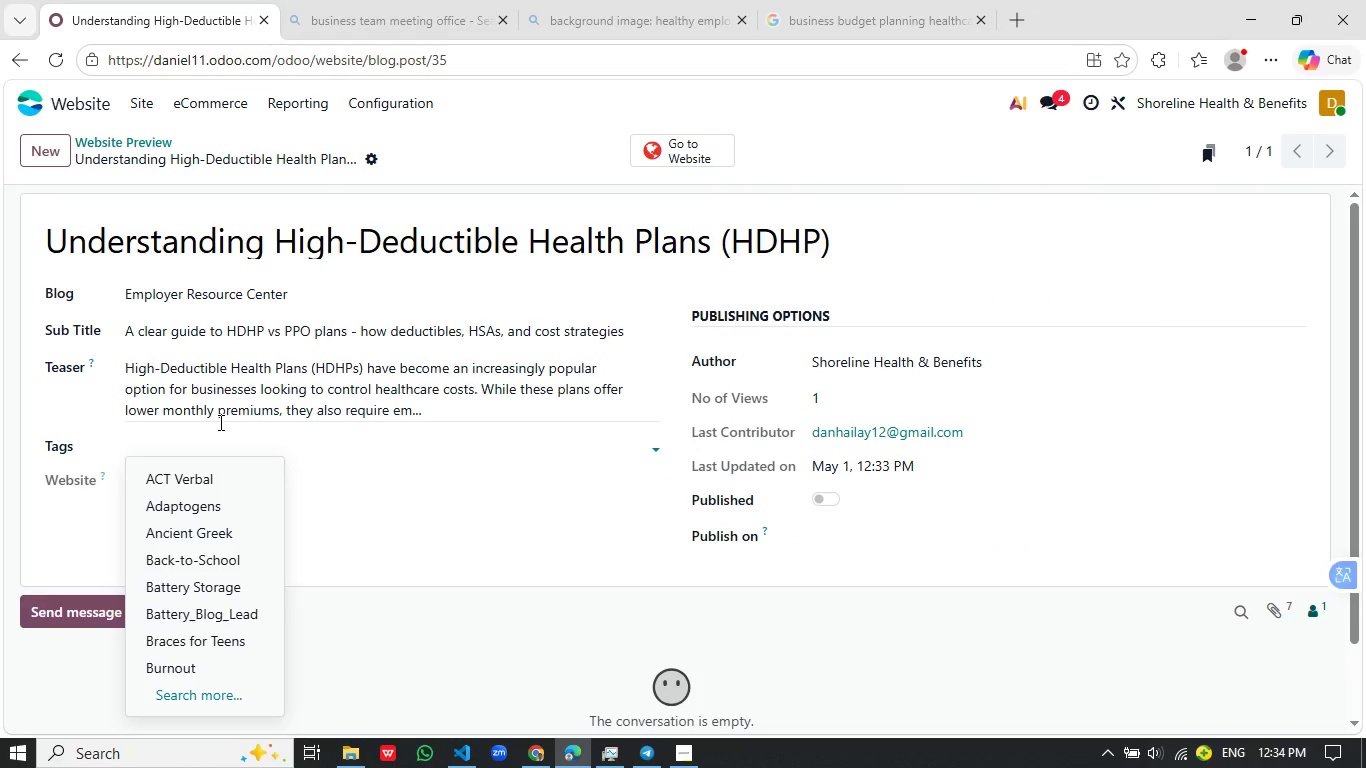 
hold_key(key=ShiftLeft, duration=0.73)
 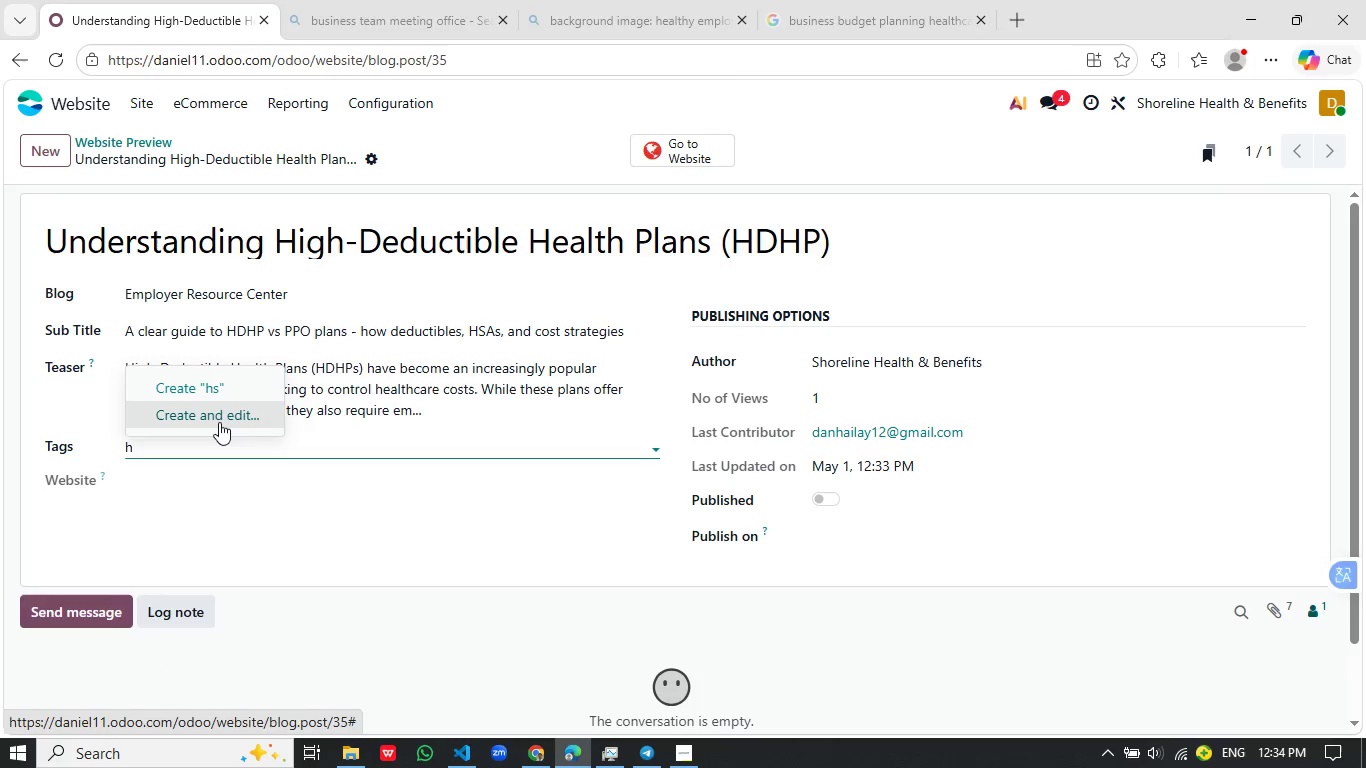 
hold_key(key=ShiftLeft, duration=0.92)
 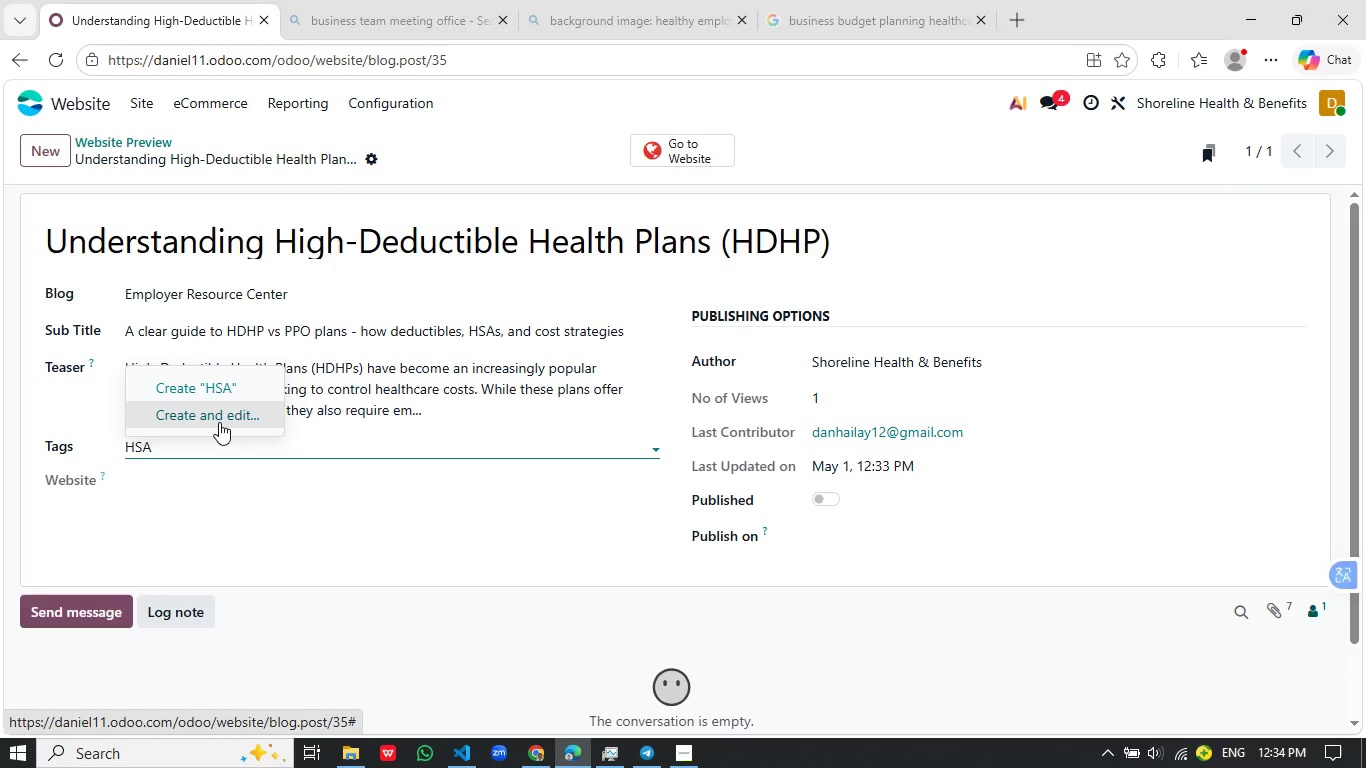 
key(Enter)
 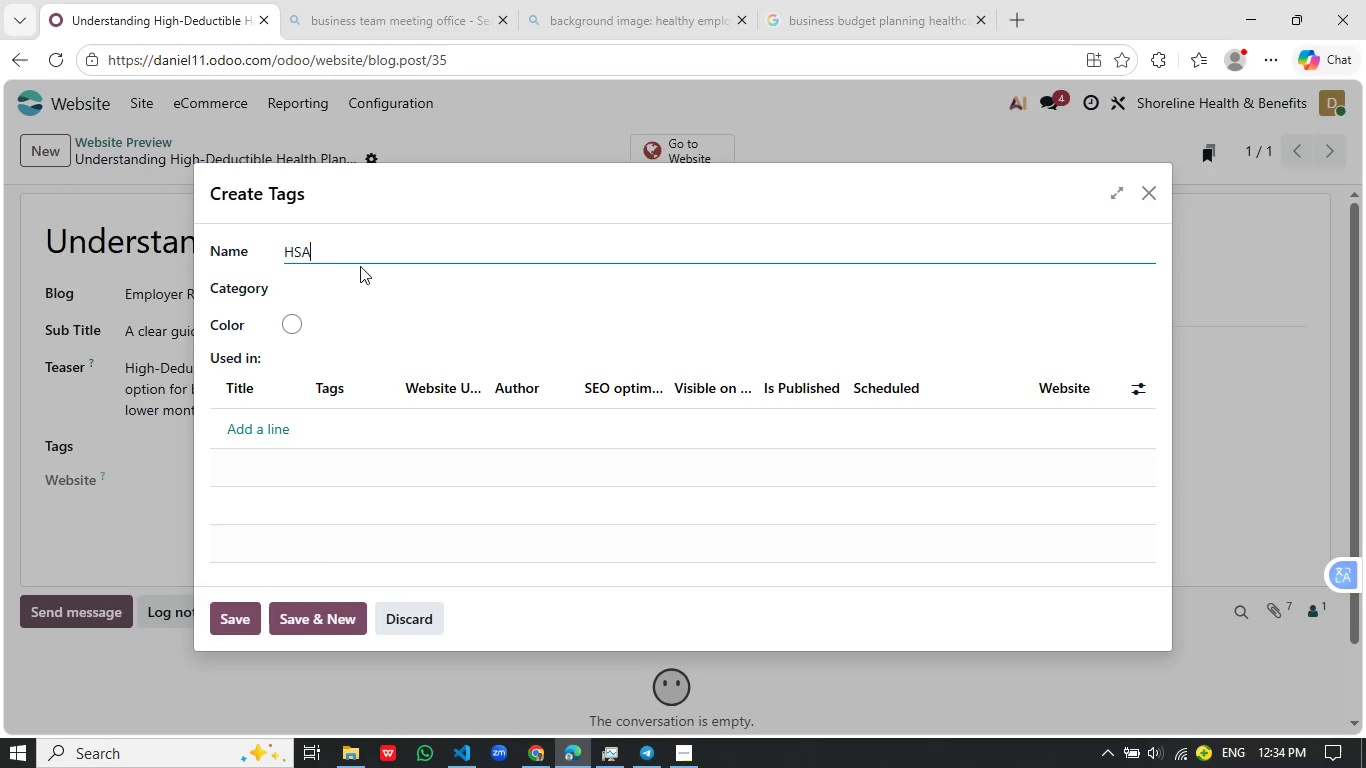 
left_click([289, 329])
 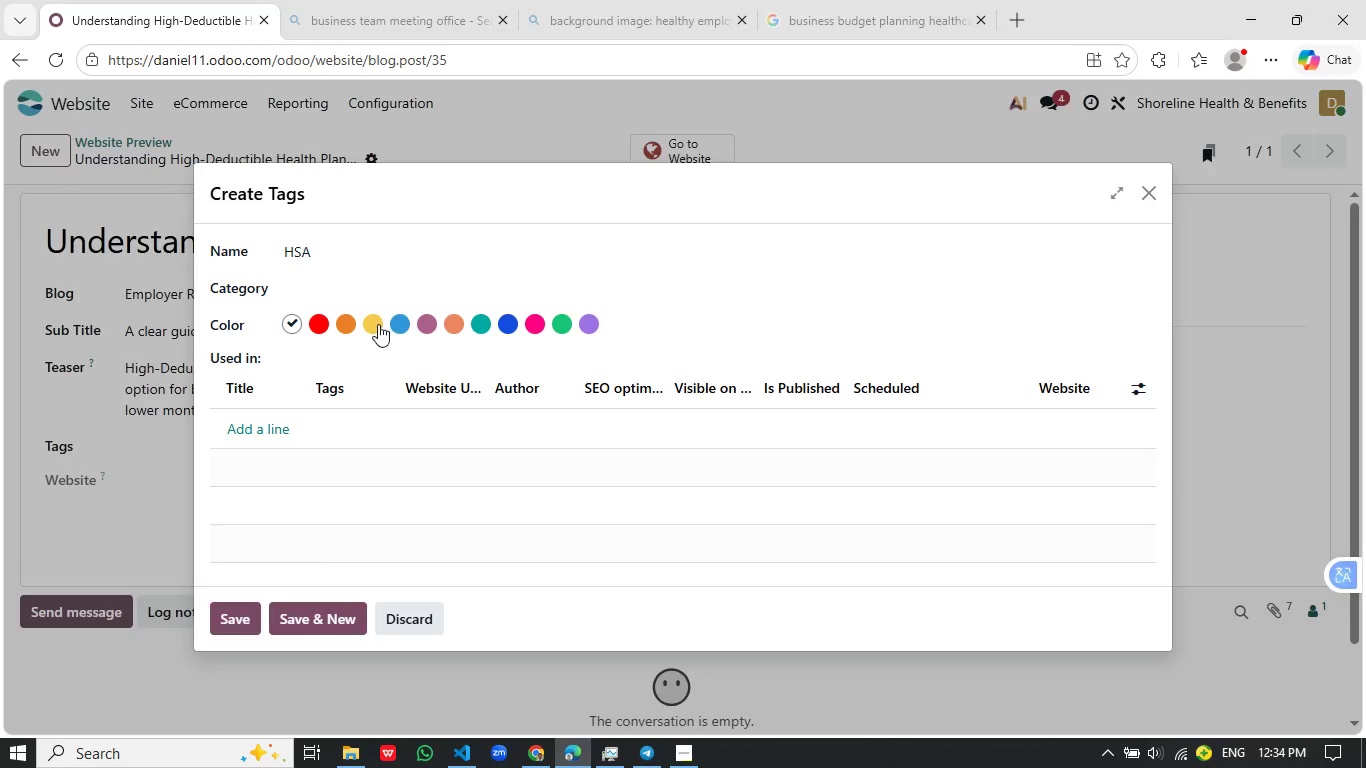 
left_click([377, 325])
 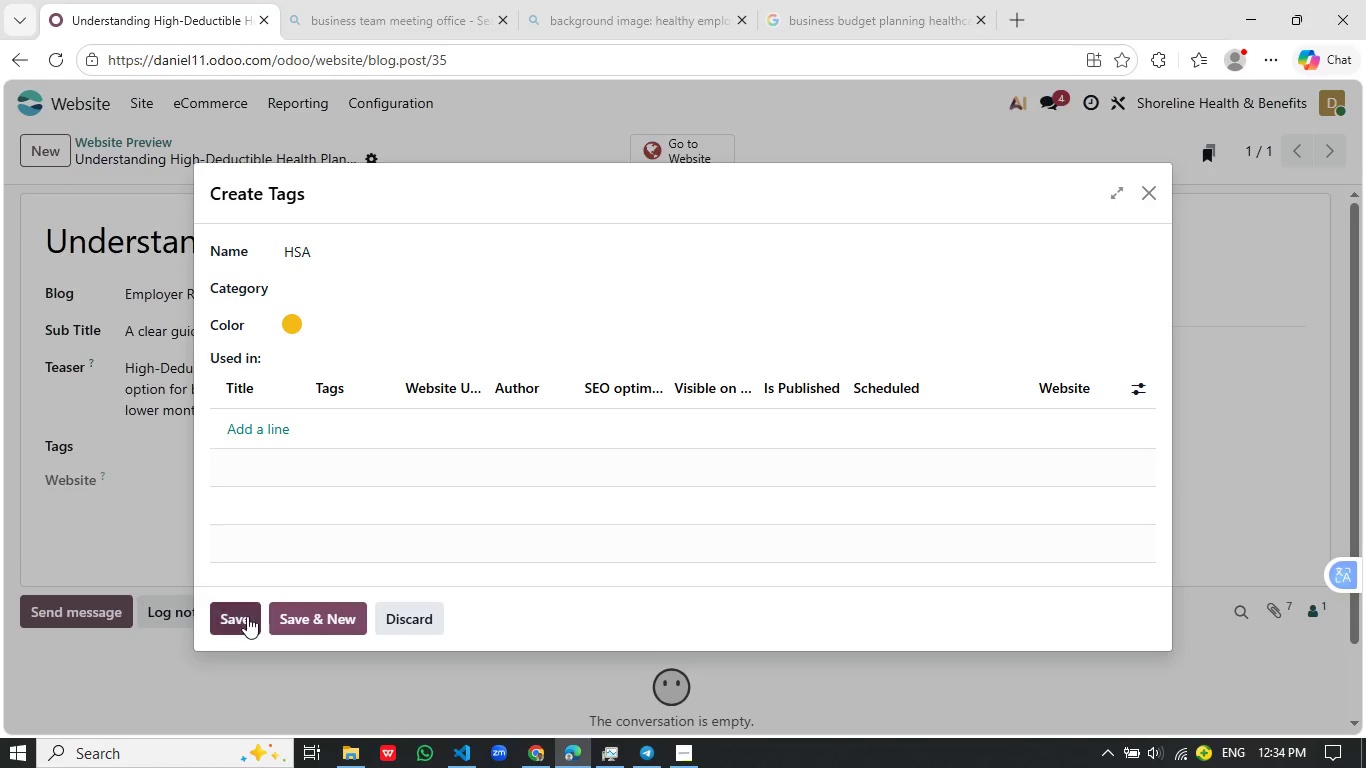 
left_click([240, 610])
 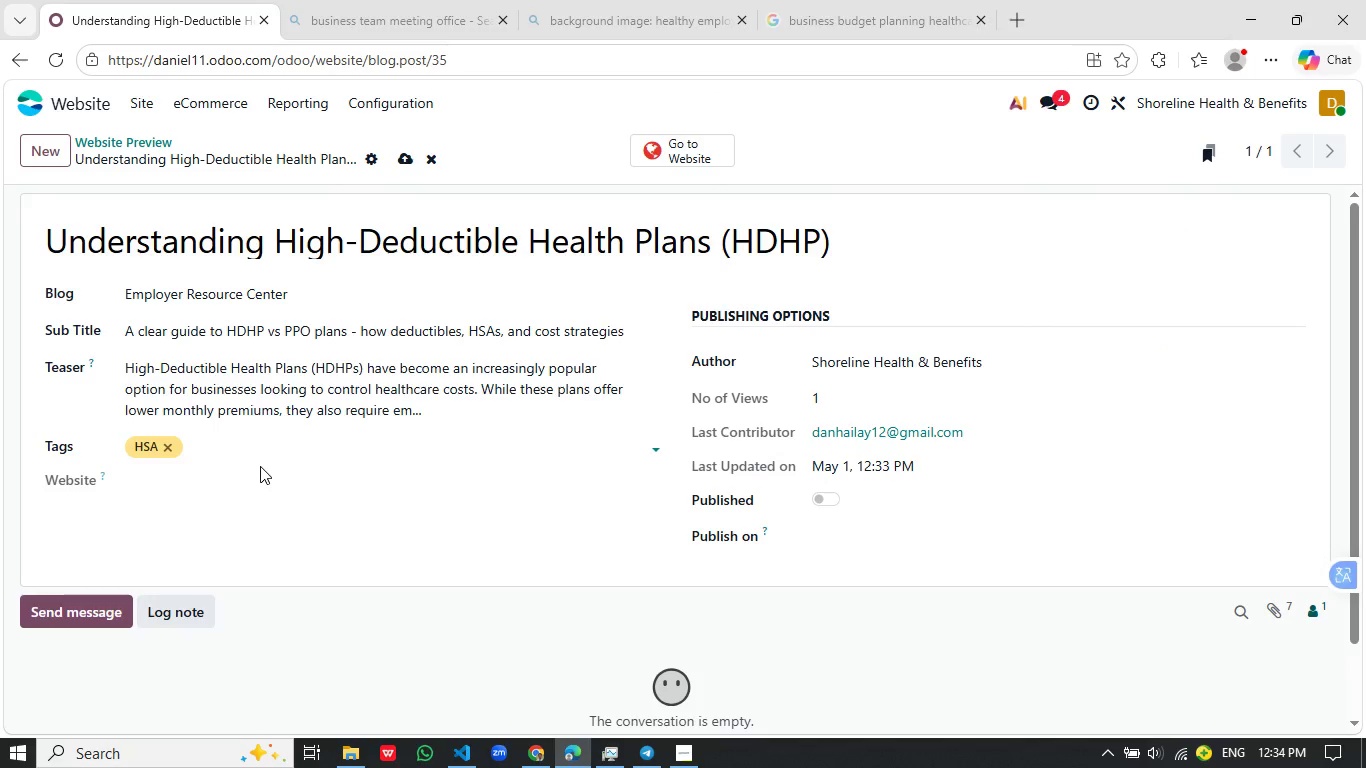 
type(TA)
key(Backspace)
key(Backspace)
type(tAX S)
key(Backspace)
type(sTRATEGY)
 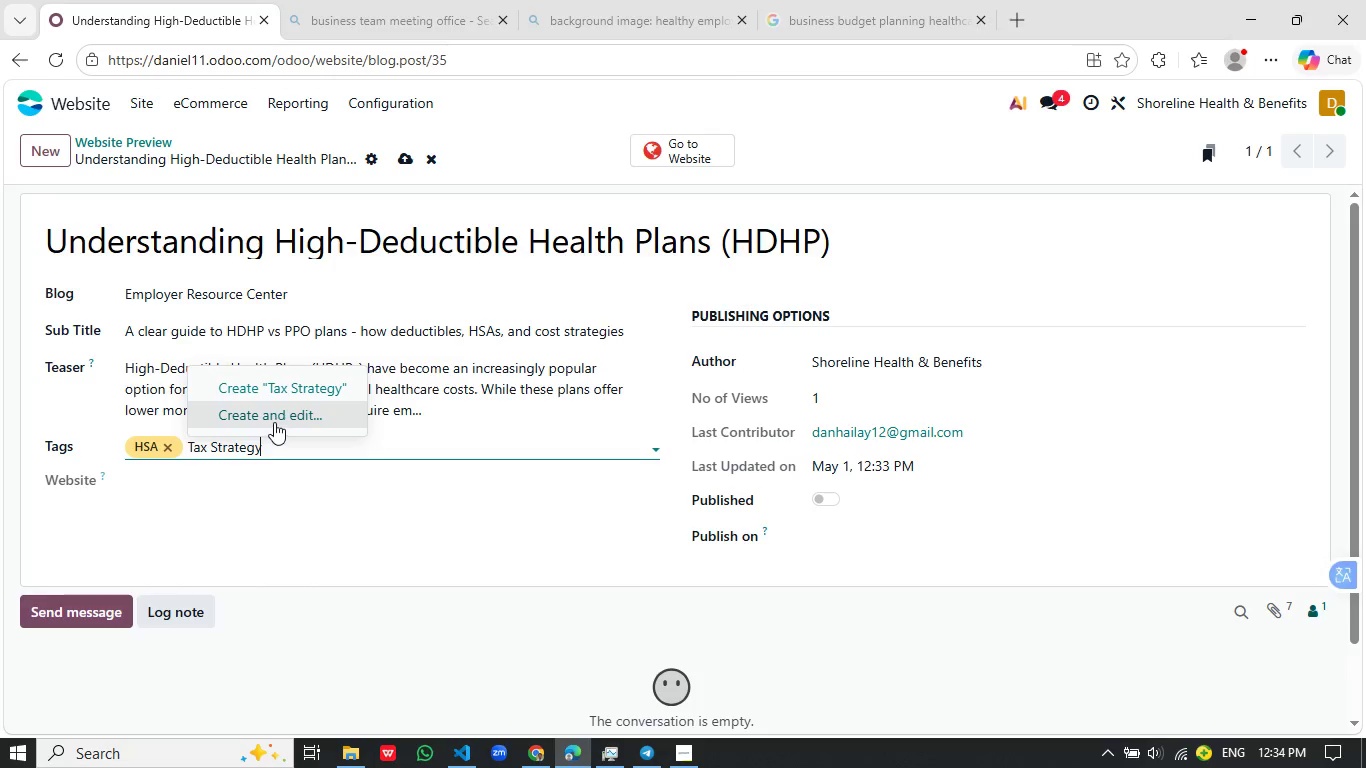 
left_click([274, 422])
 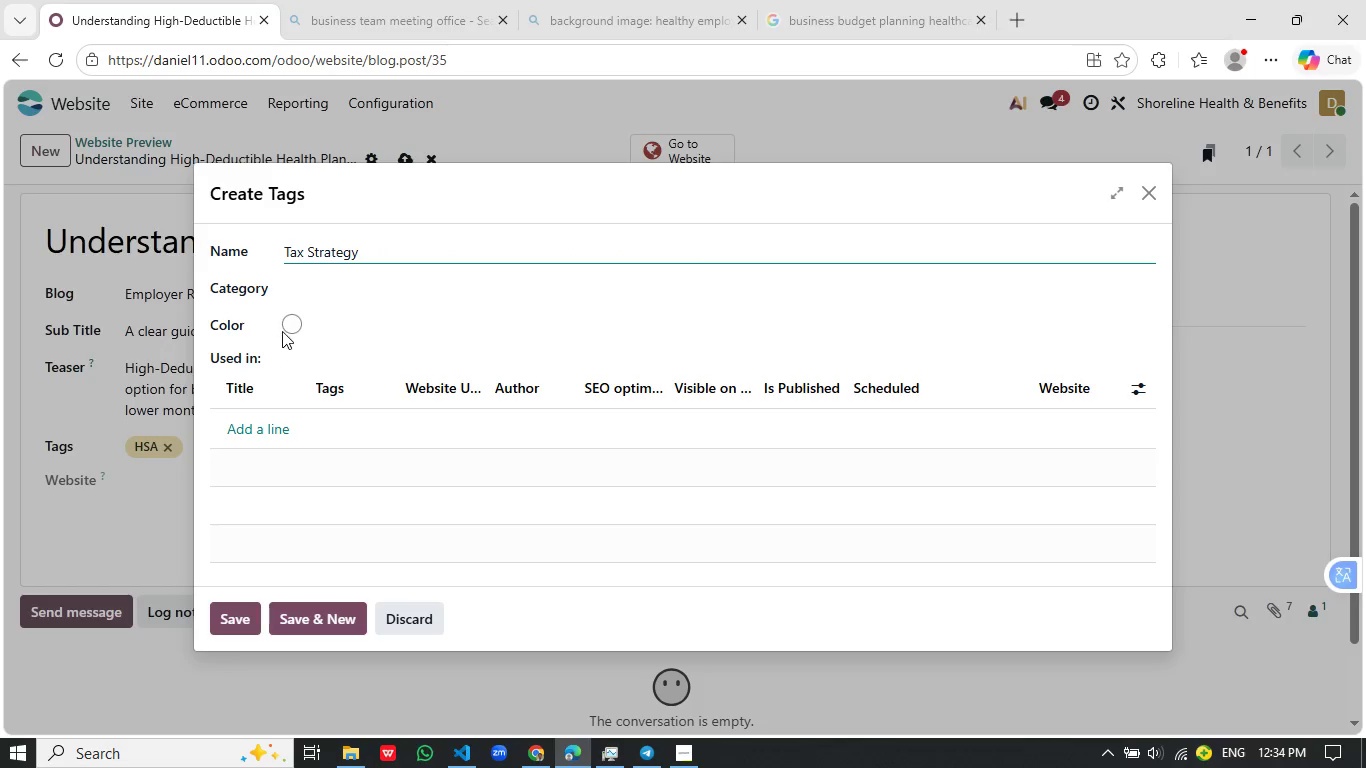 
left_click([291, 322])
 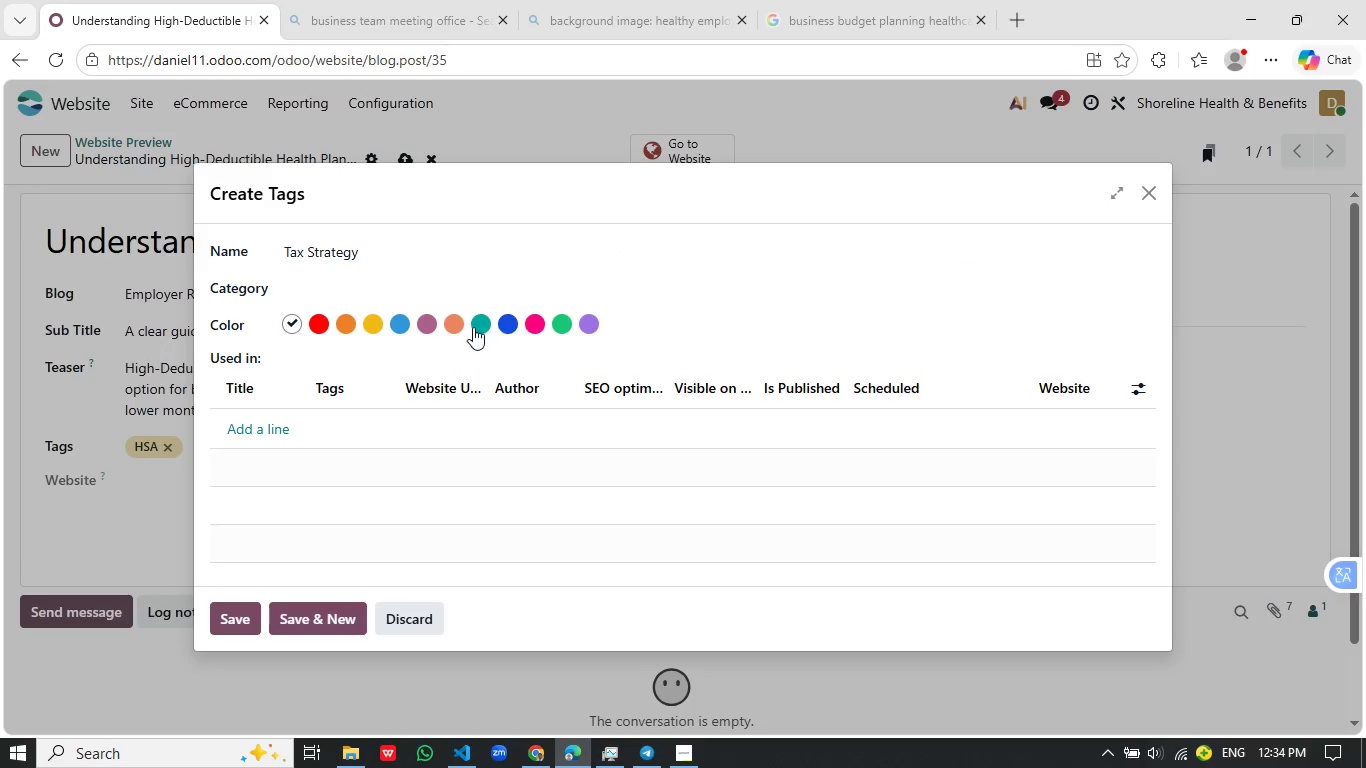 
left_click([474, 324])
 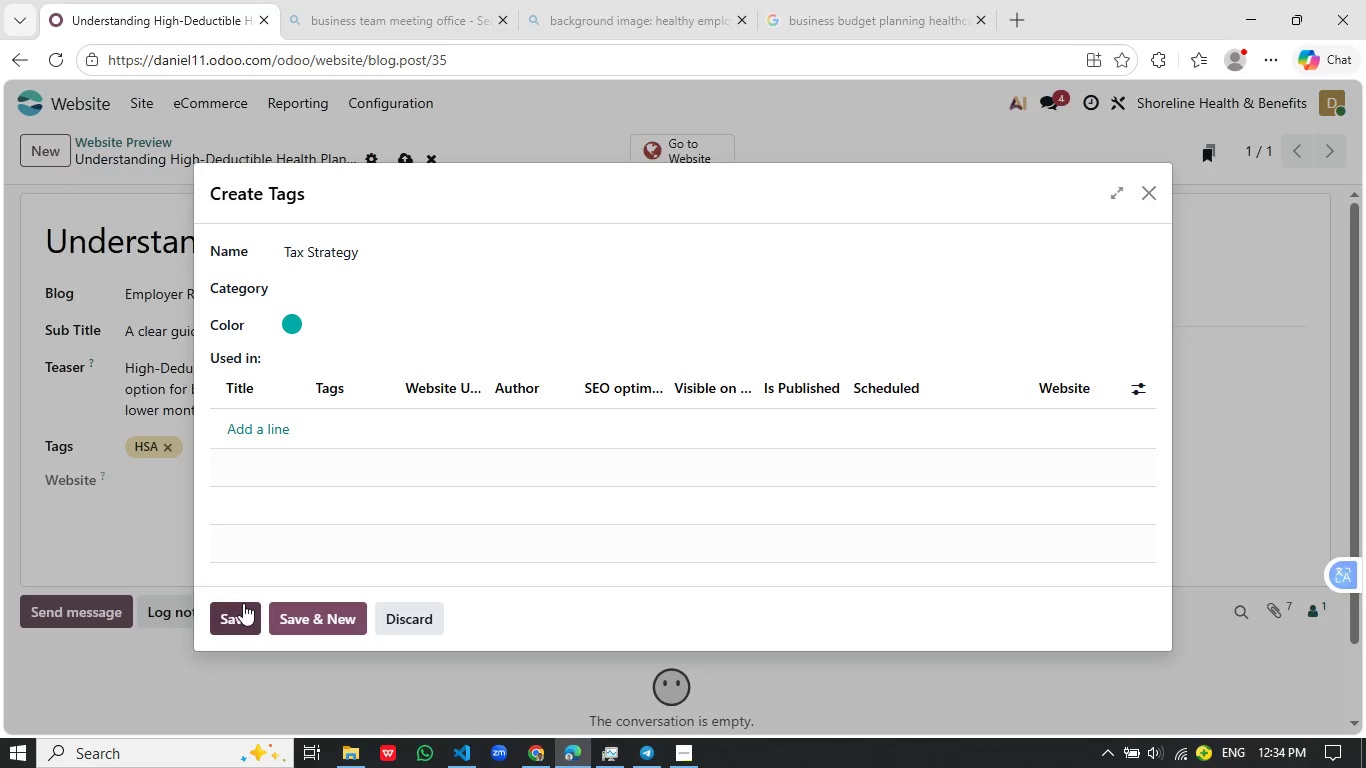 
left_click([243, 603])
 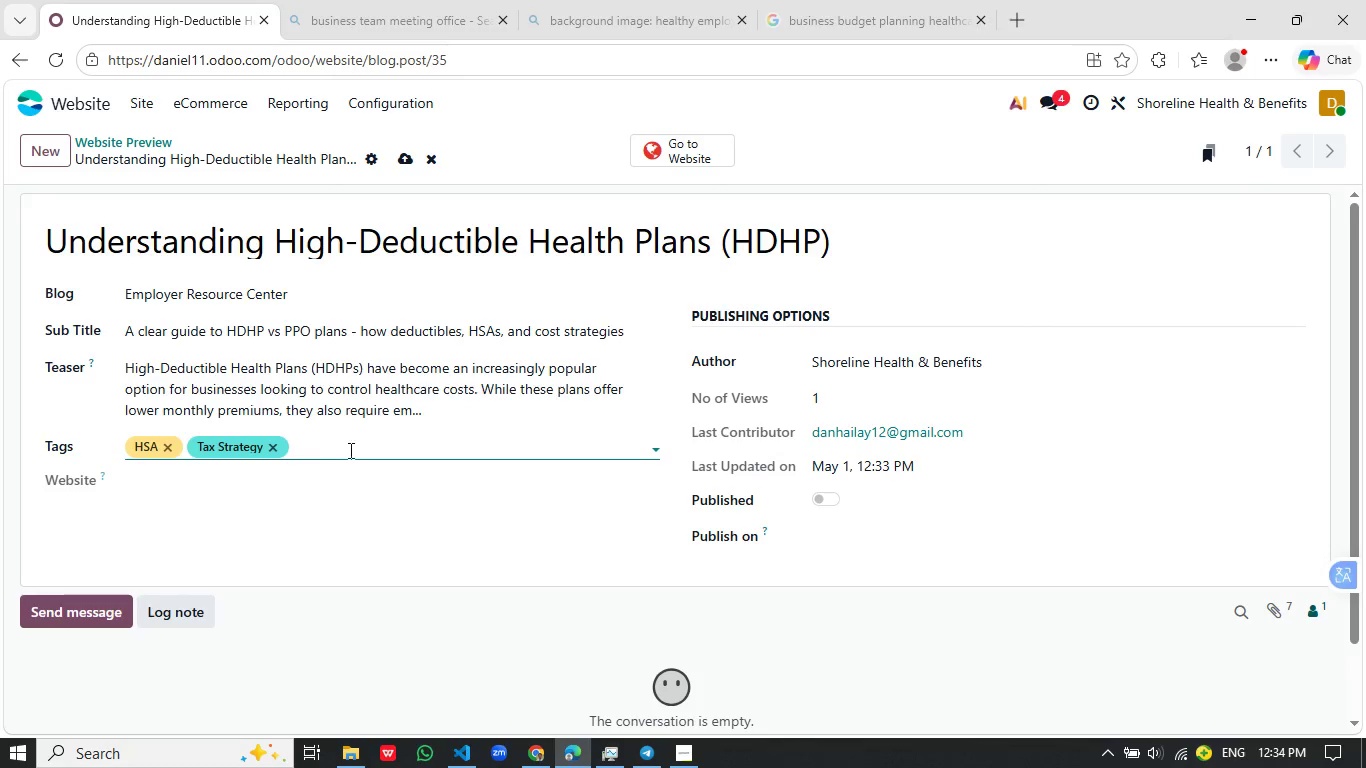 
left_click([364, 444])
 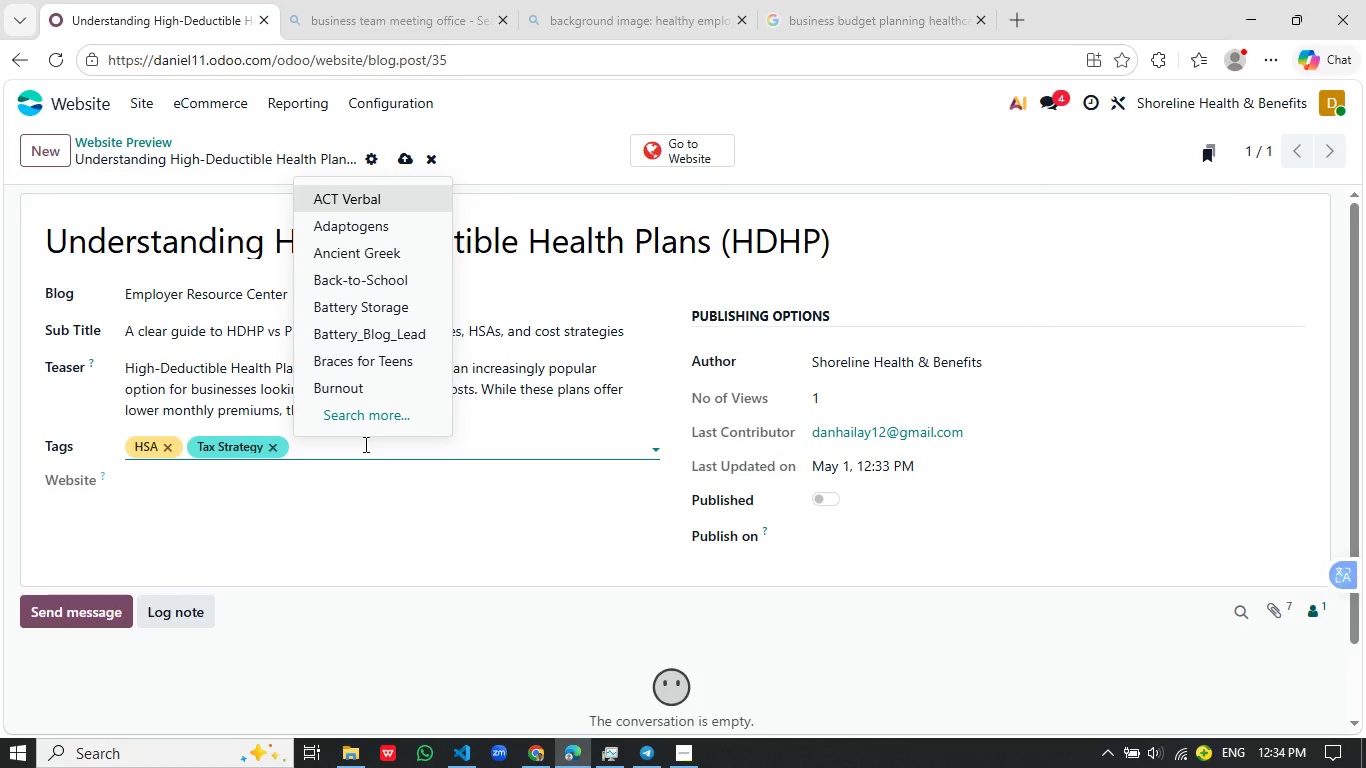 
type(health Insurance)
 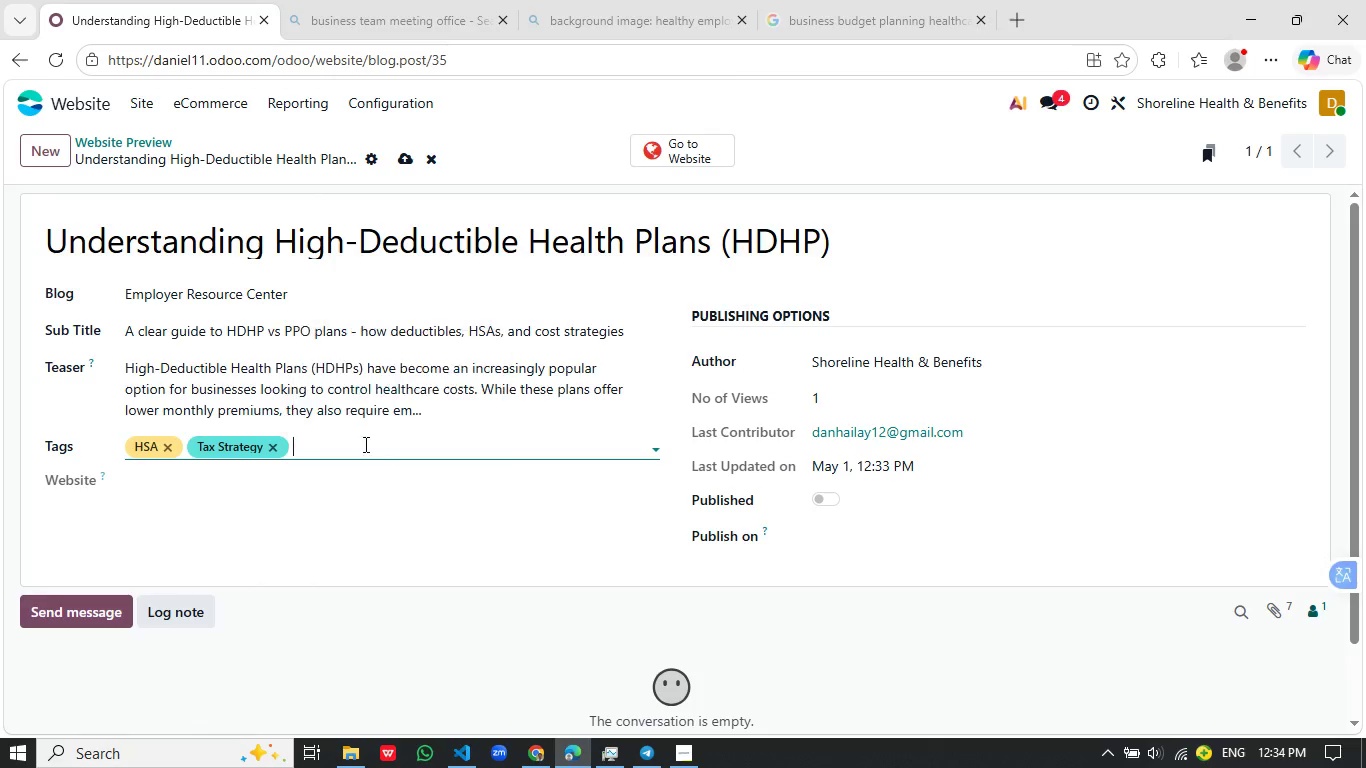 
key(Enter)
 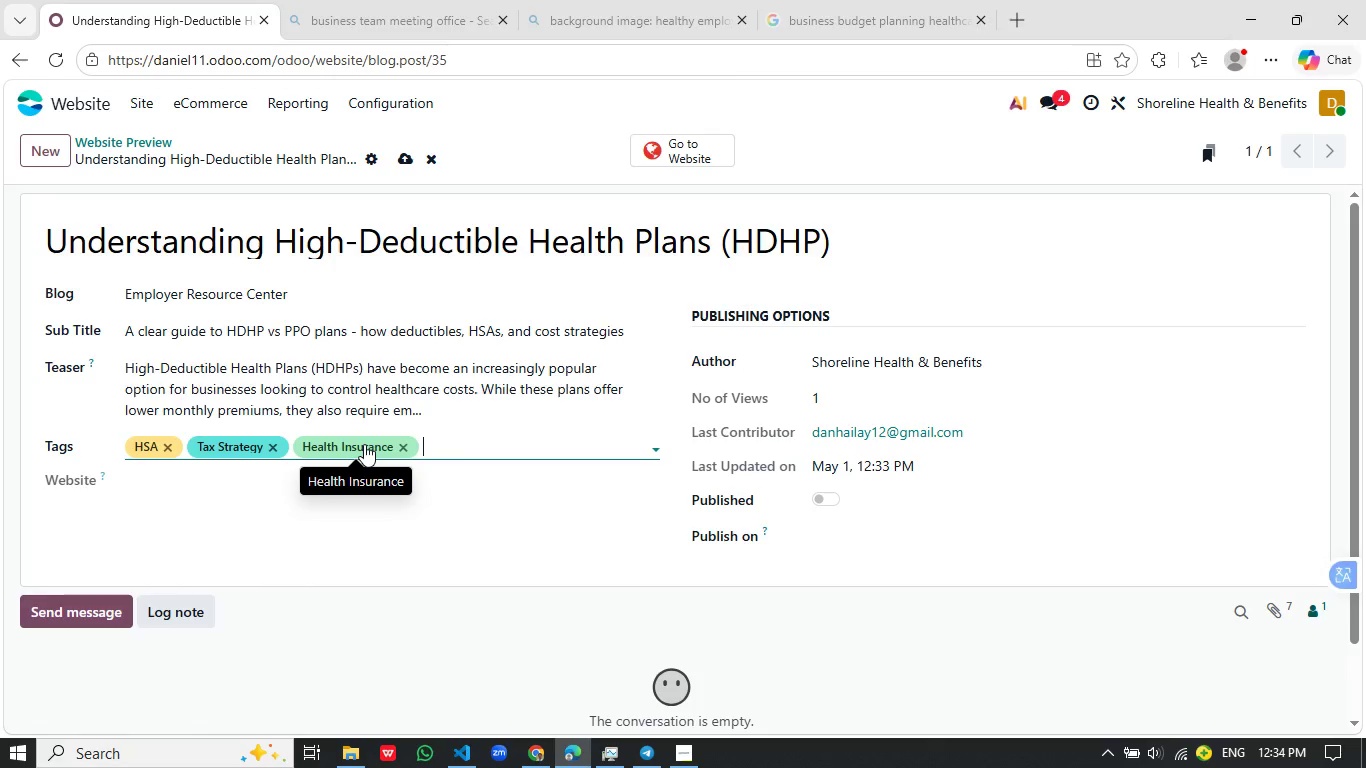 
type(Employee Be)
 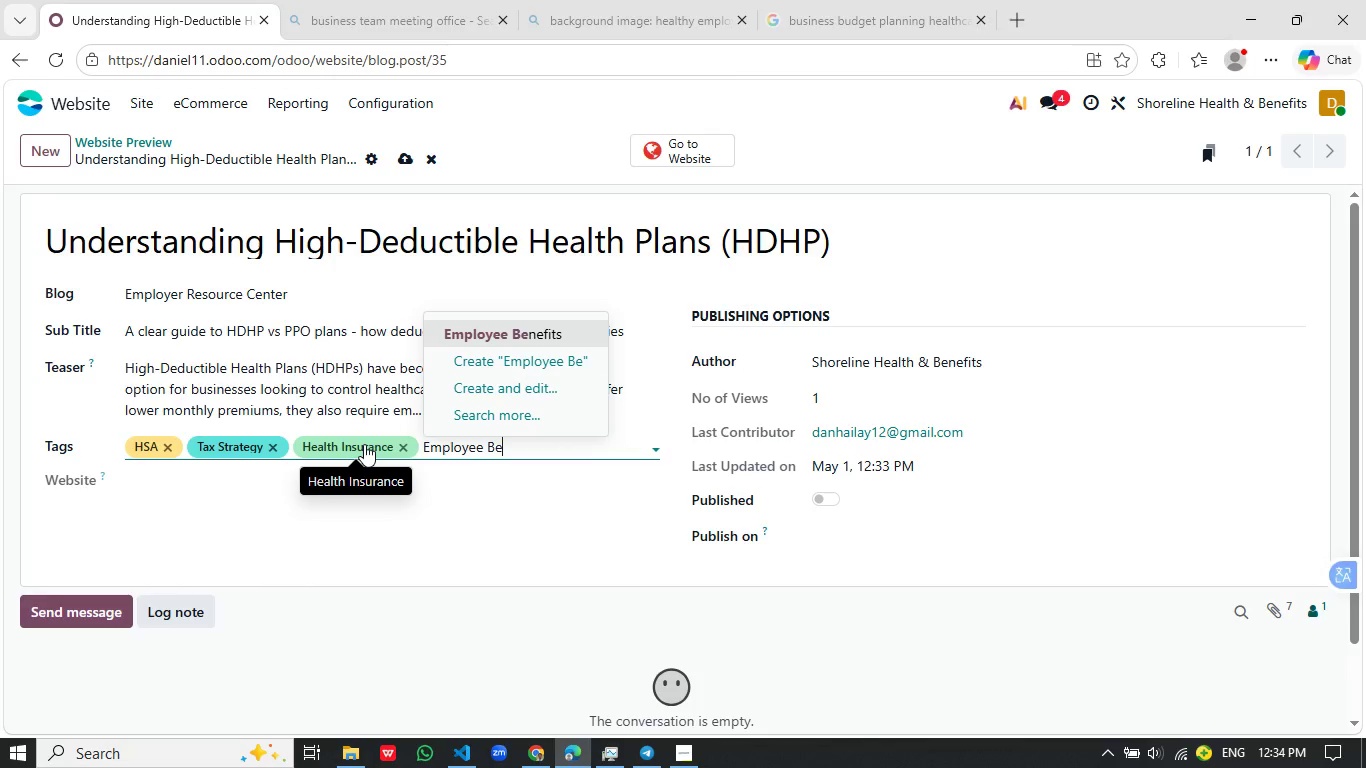 
key(Enter)
 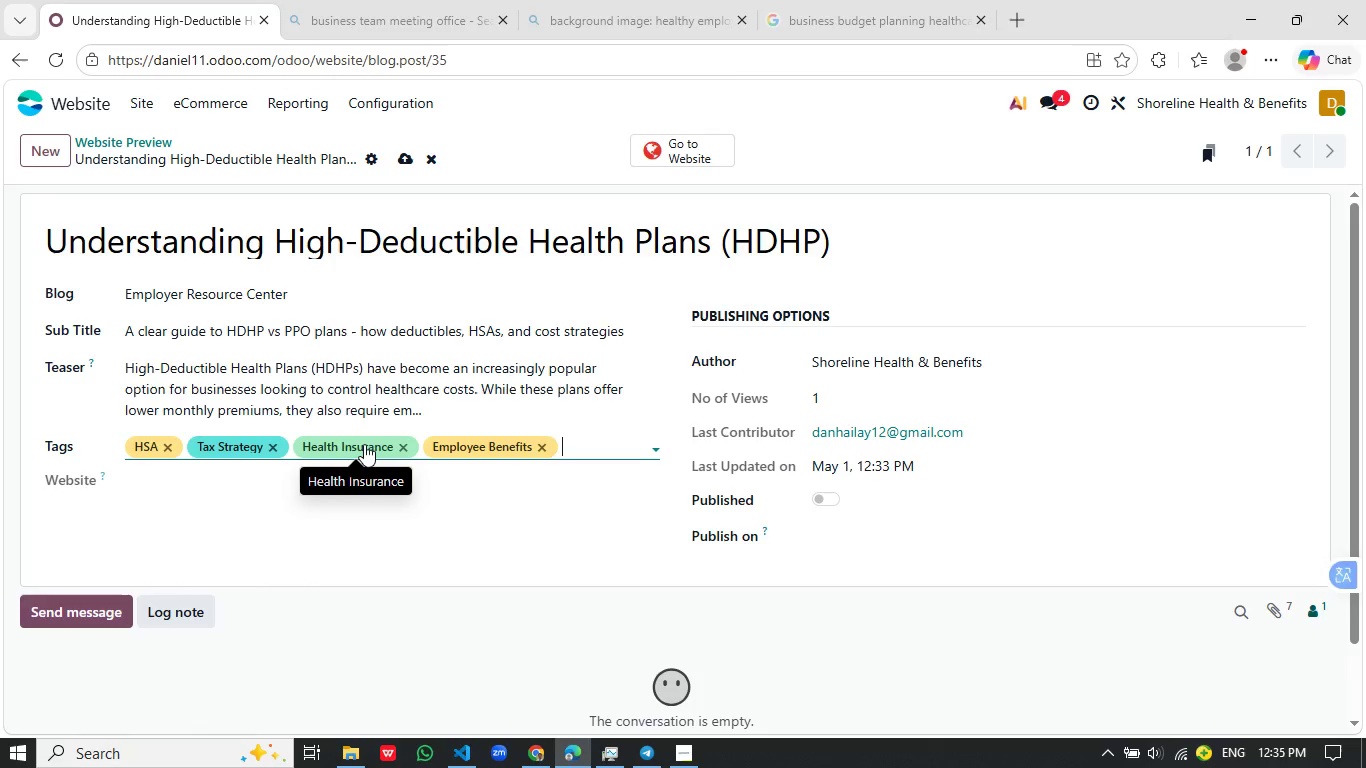 
type(COST management)
 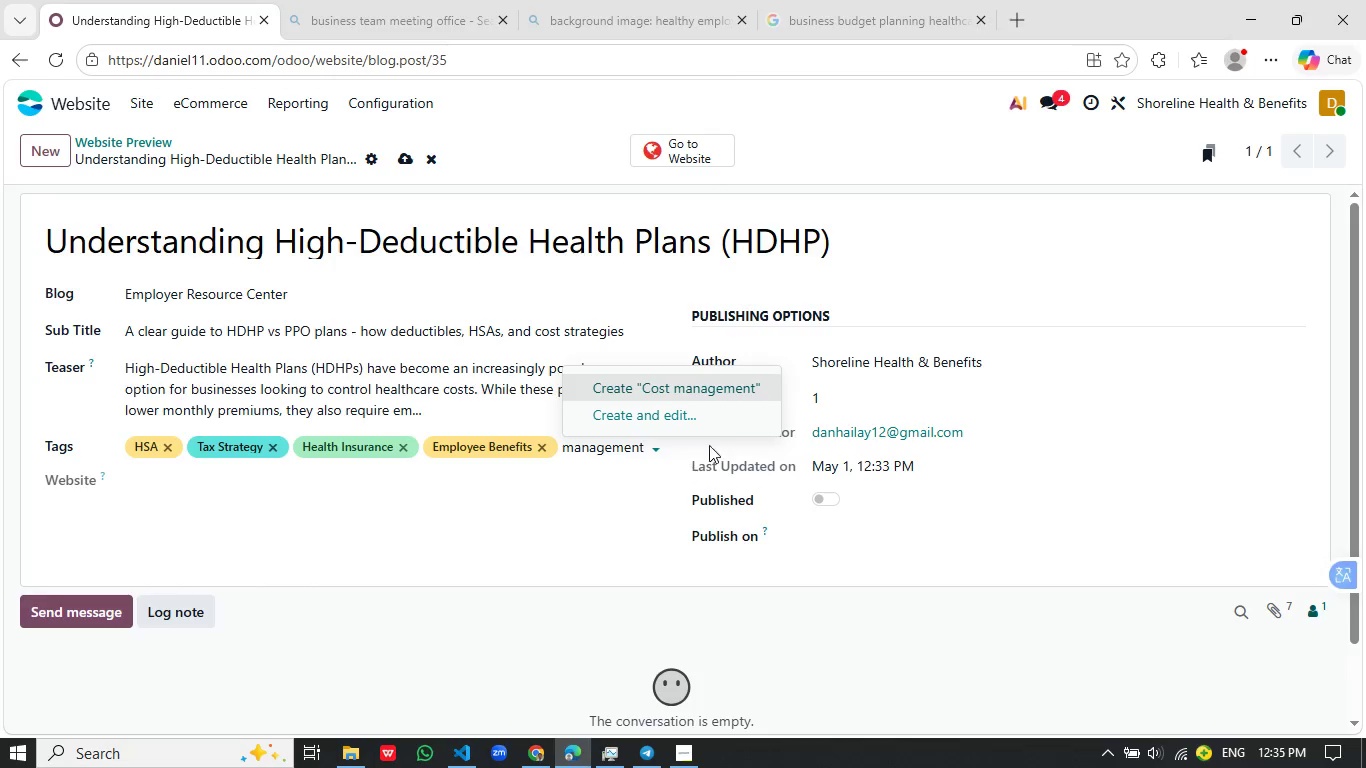 
left_click([699, 407])
 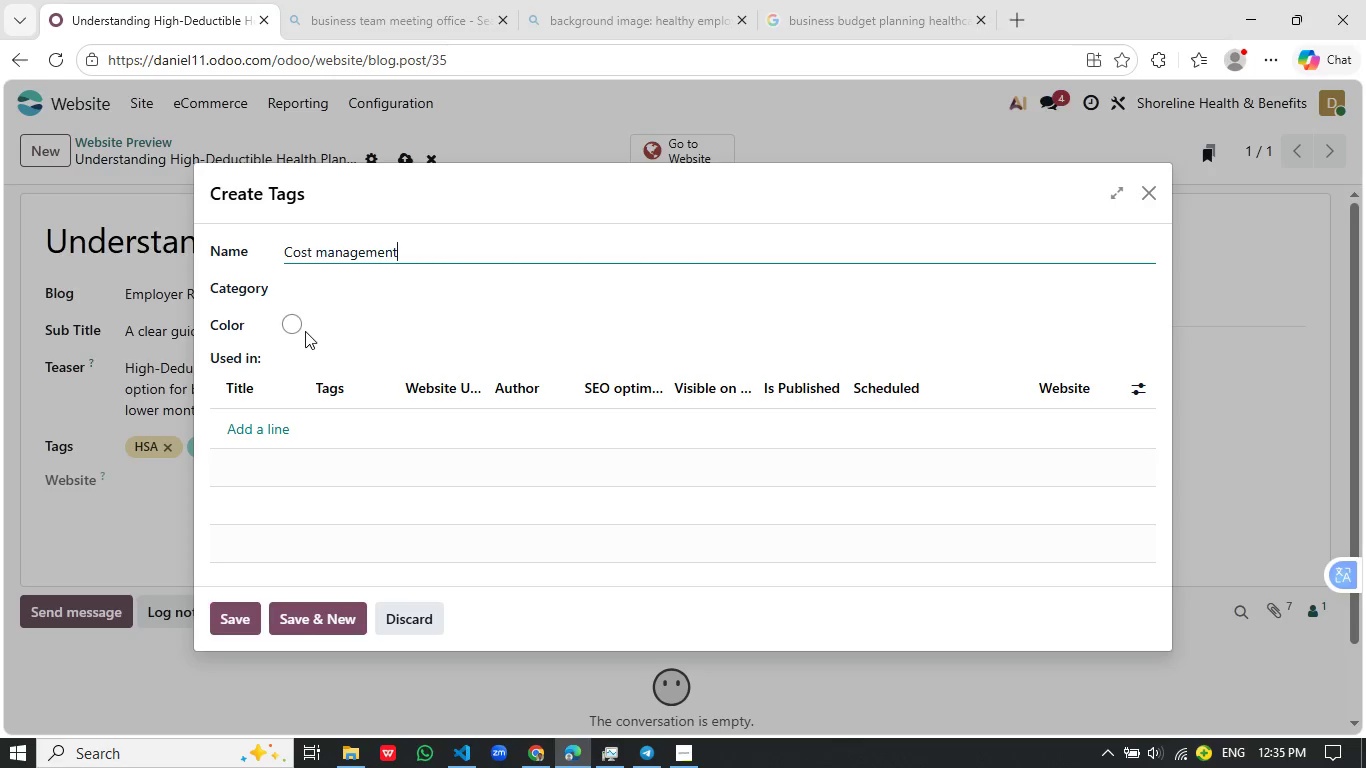 
left_click([293, 324])
 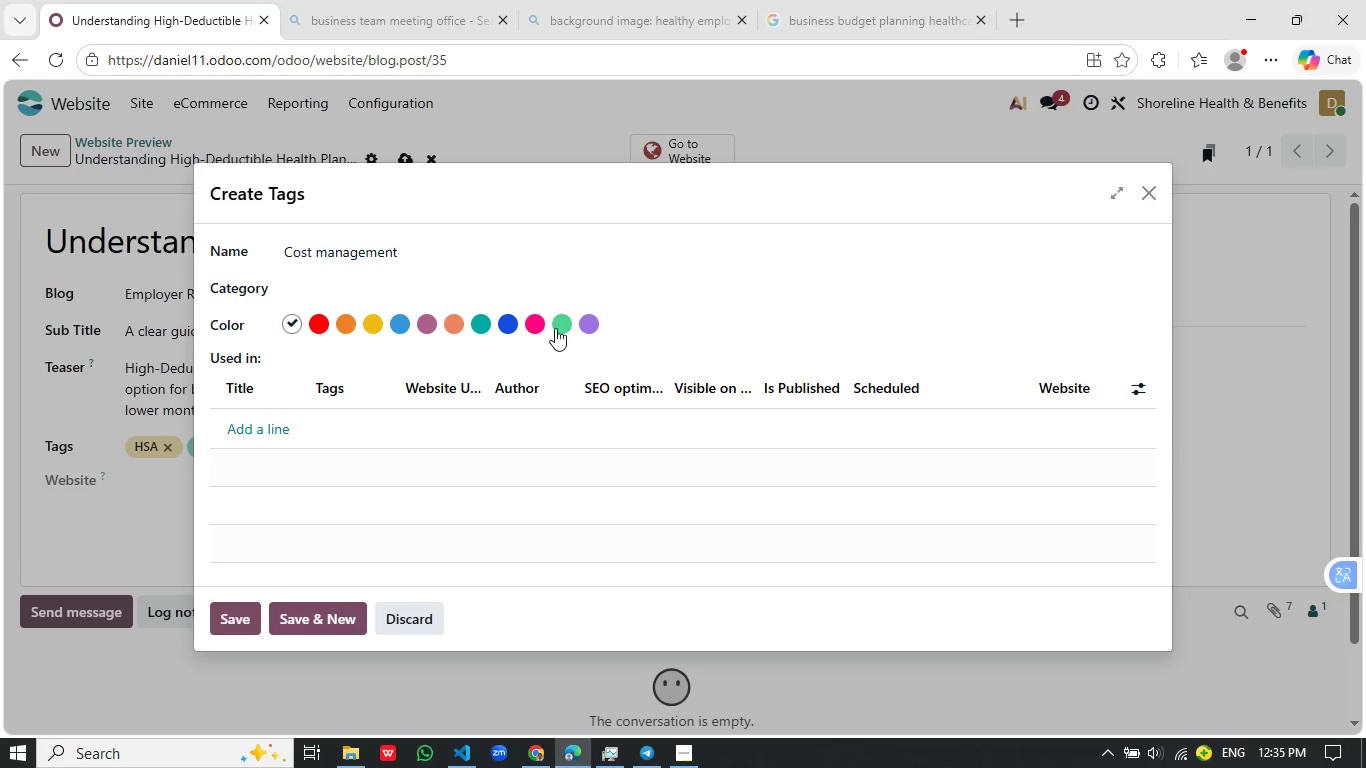 
left_click([591, 324])
 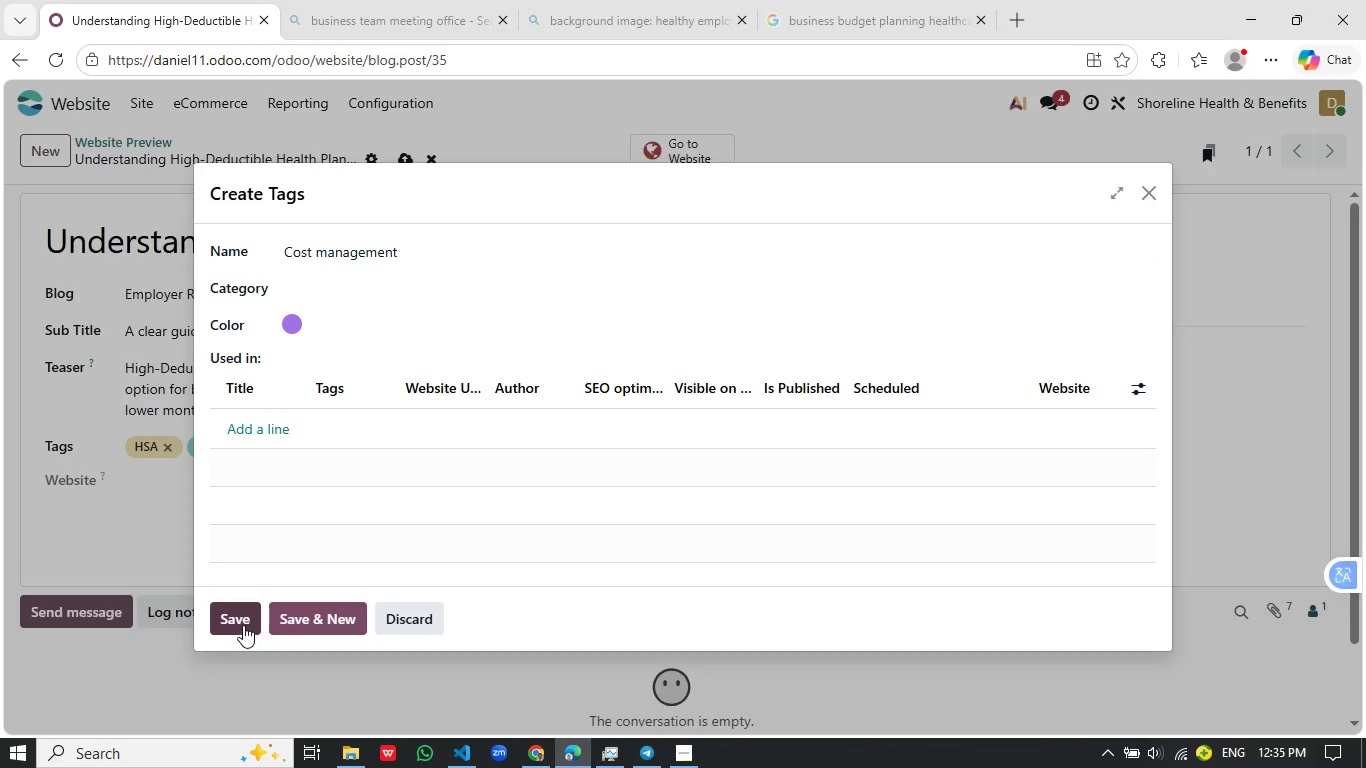 
left_click([243, 621])
 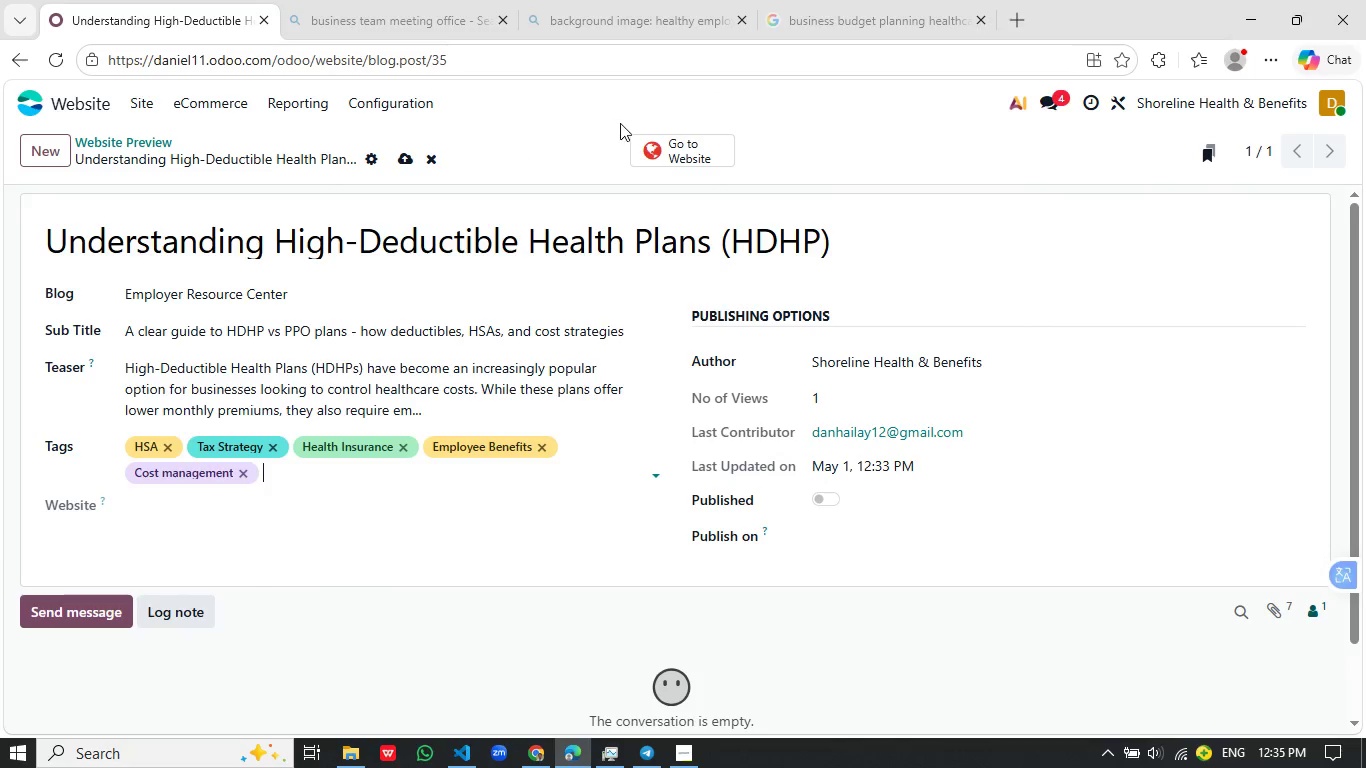 
left_click([835, 494])
 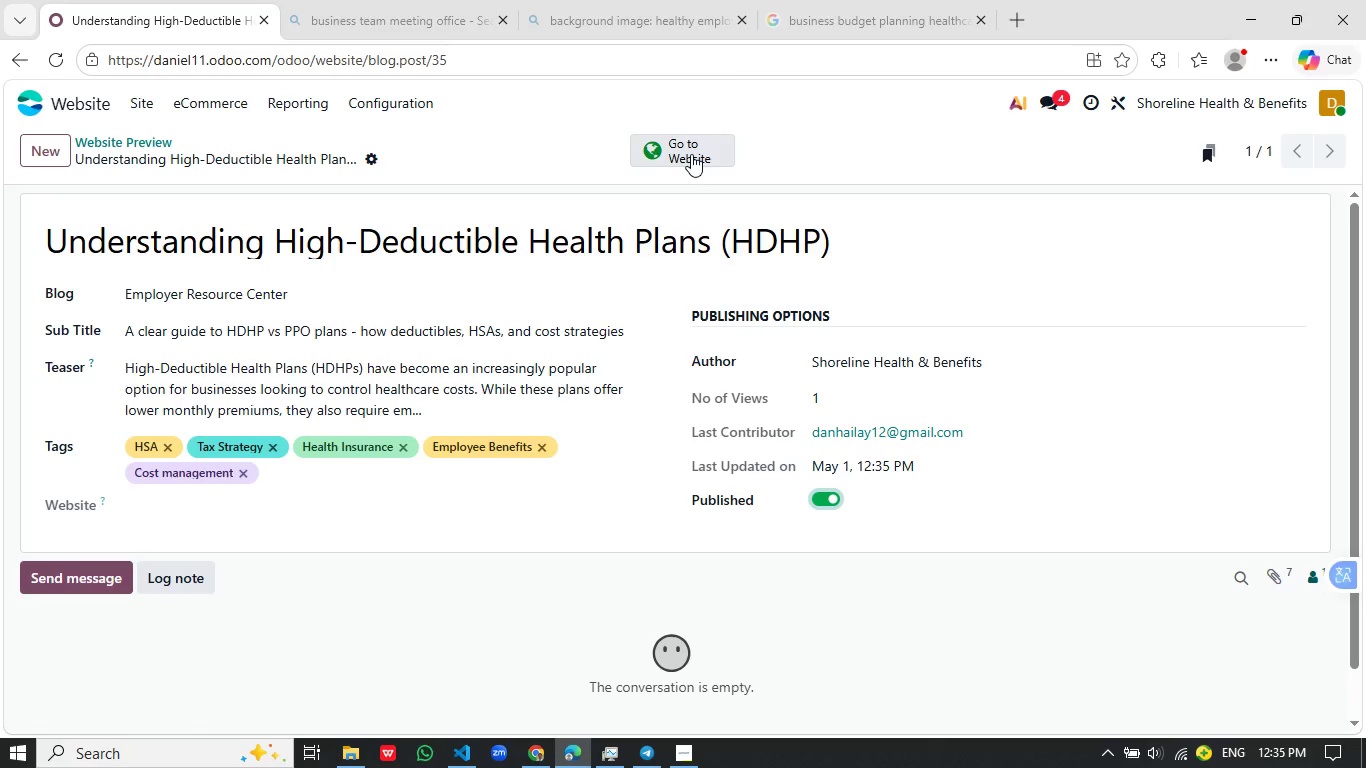 
left_click([691, 154])
 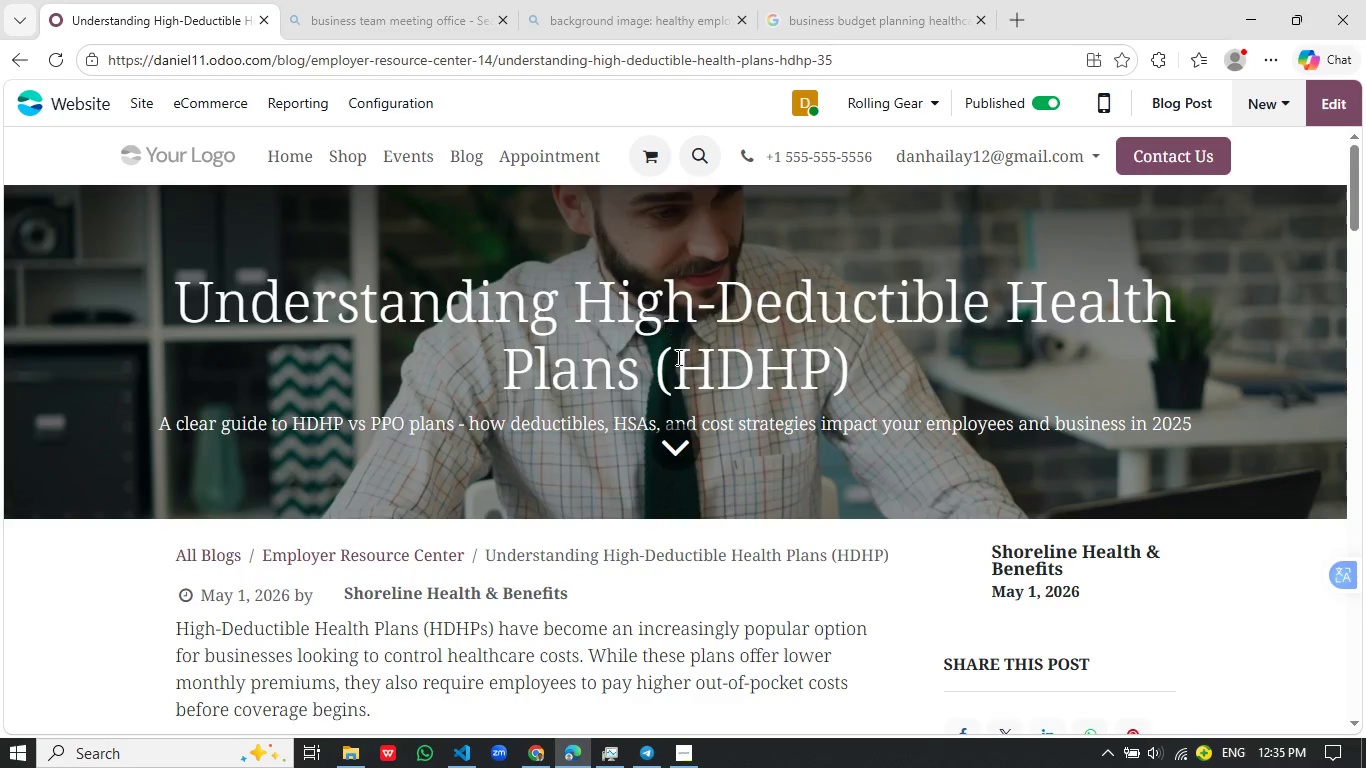 
scroll: coordinate [705, 458], scroll_direction: down, amount: 40.0
 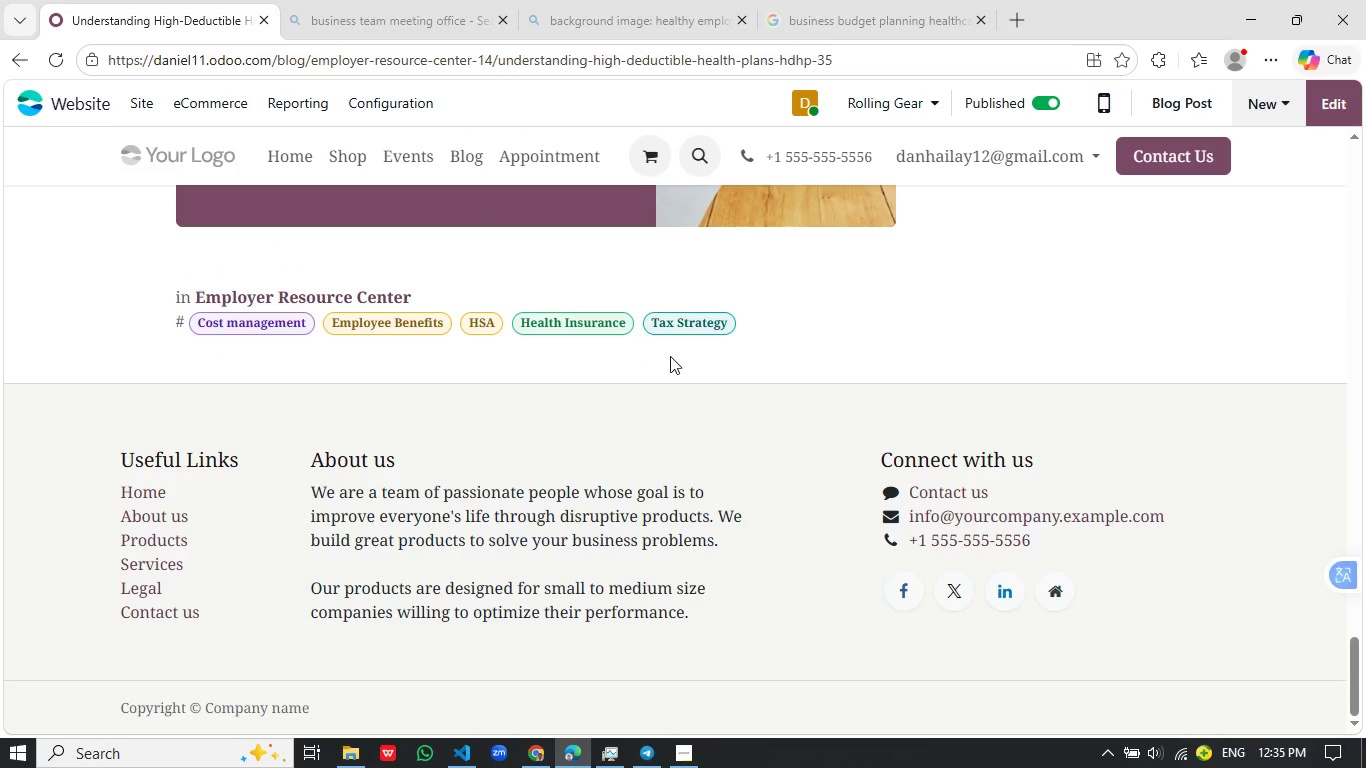 
scroll: coordinate [681, 392], scroll_direction: up, amount: 45.0
 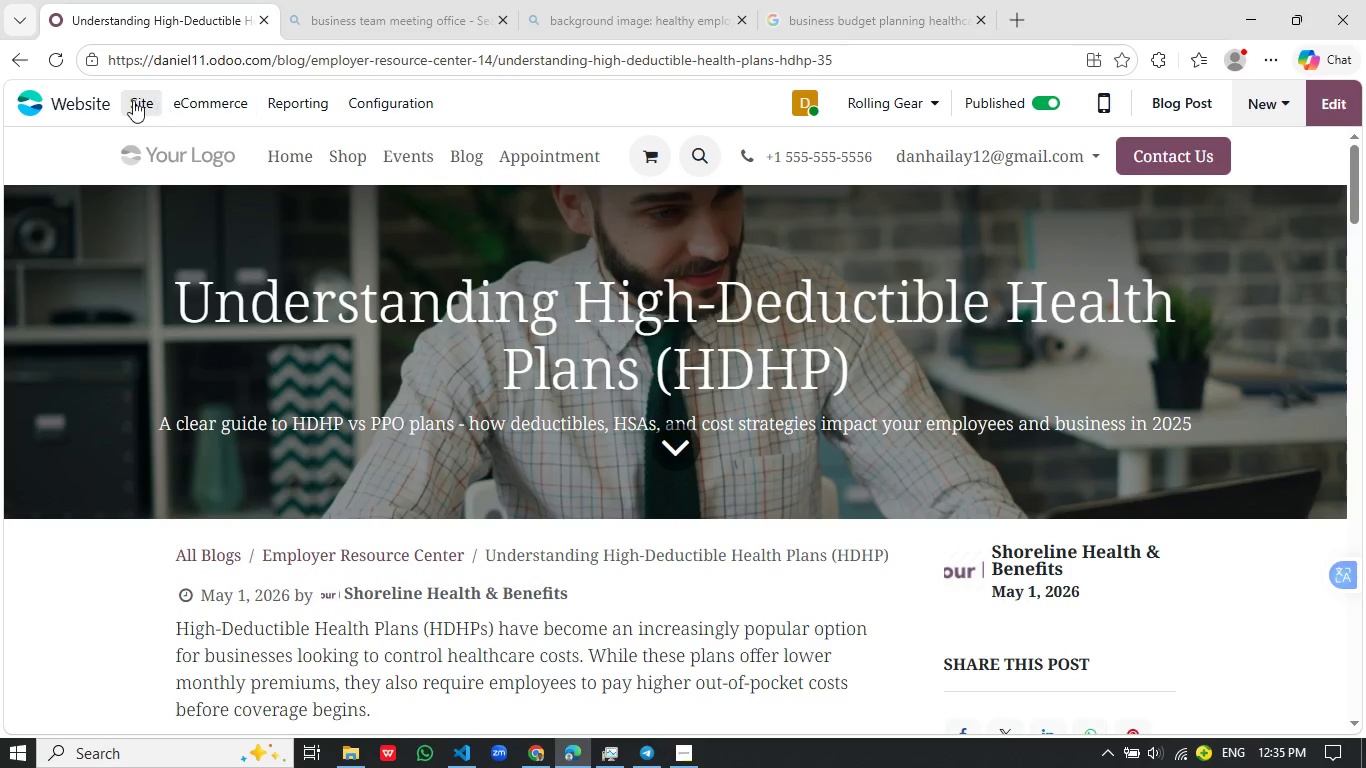 
left_click([128, 100])
 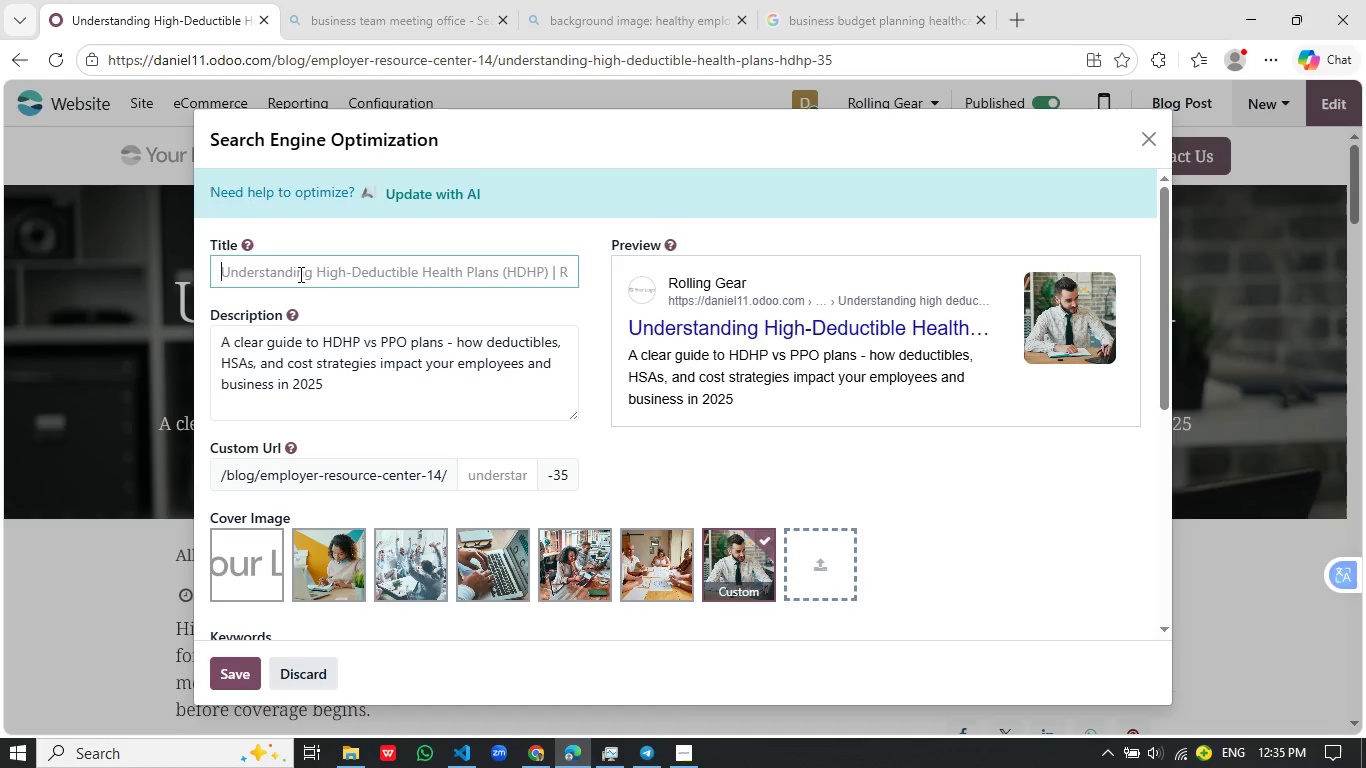 
wait(21.41)
 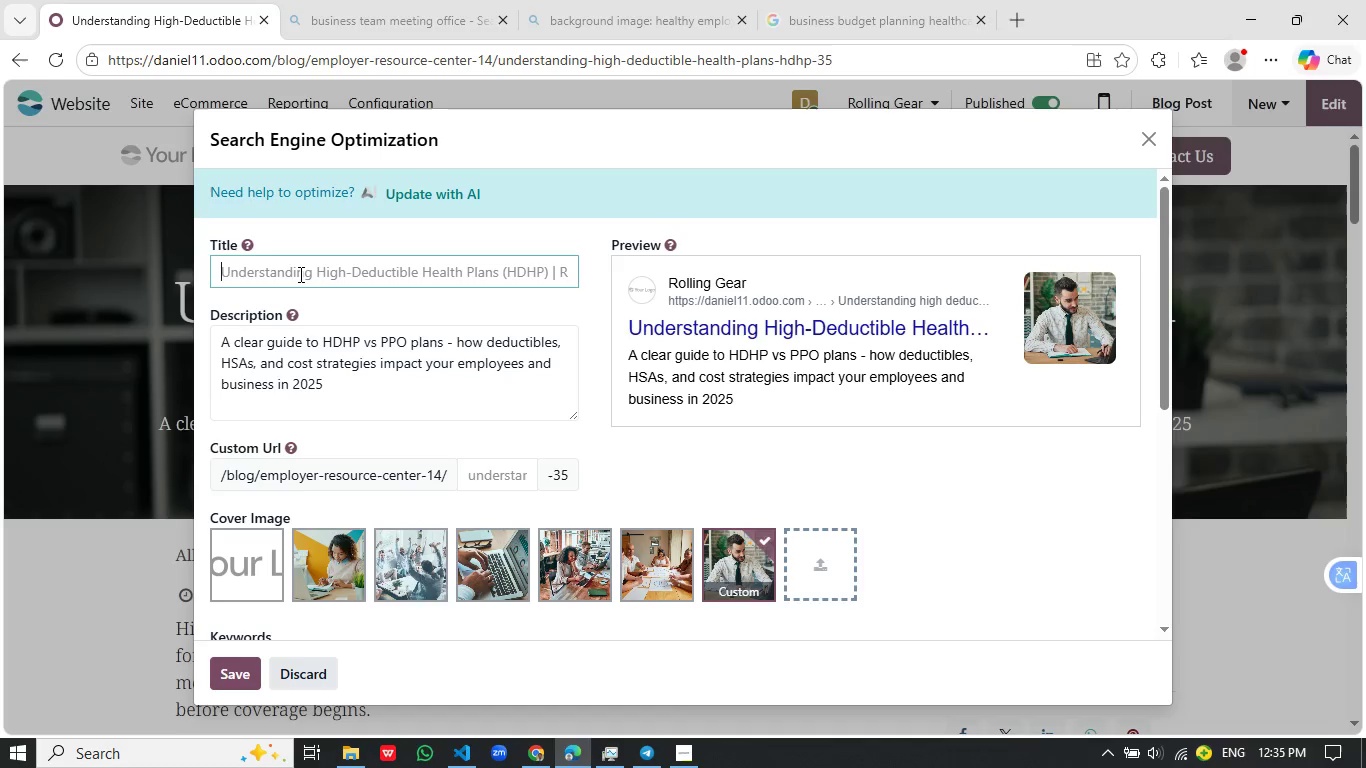 
key(Shift+ShiftLeft)
 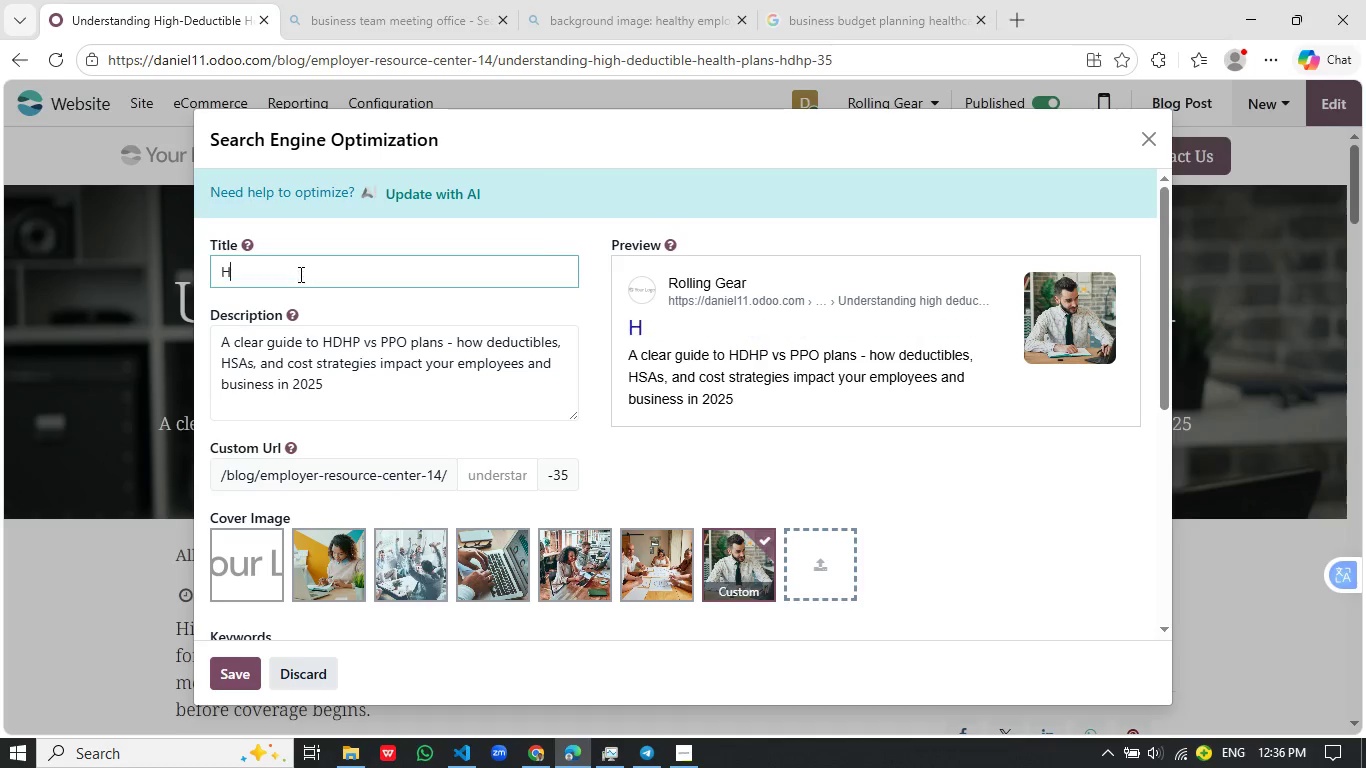 
key(Shift+H)
 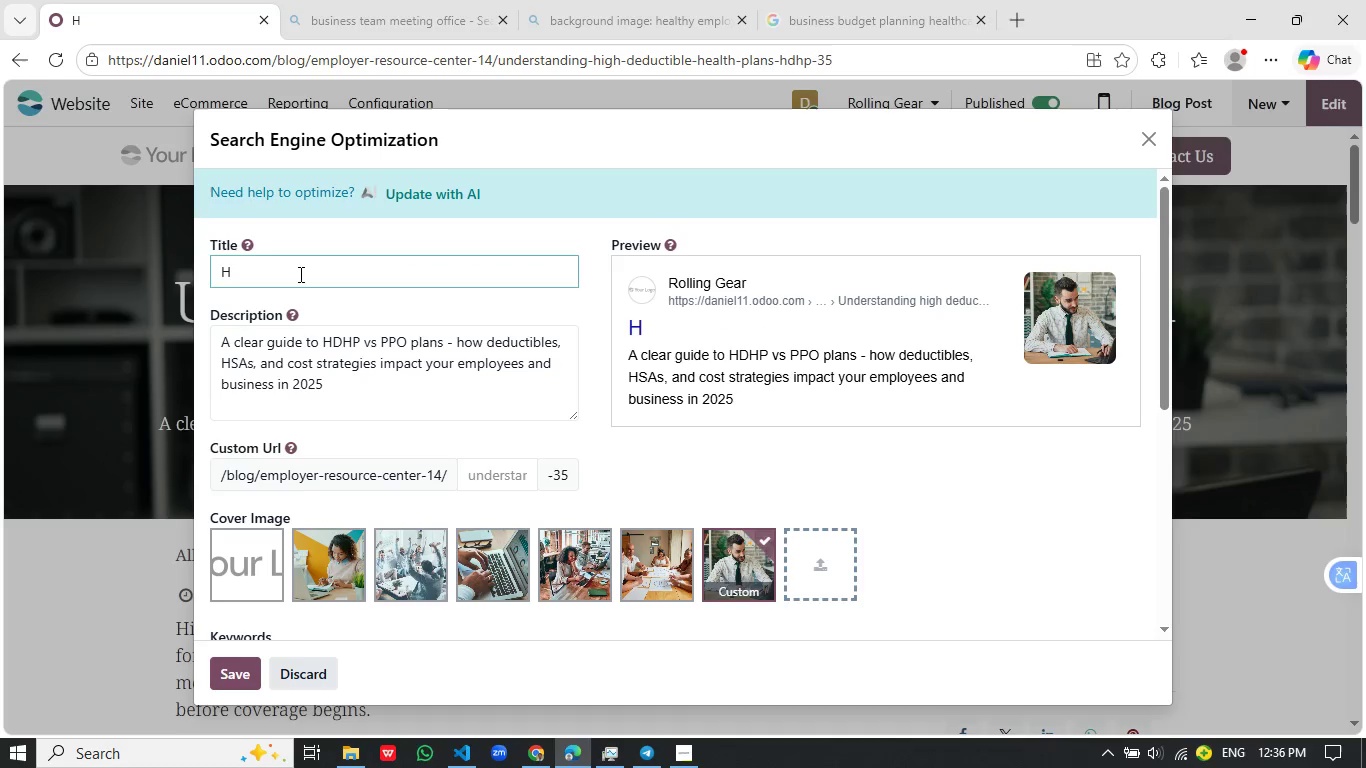 
hold_key(key=ShiftRight, duration=0.86)
 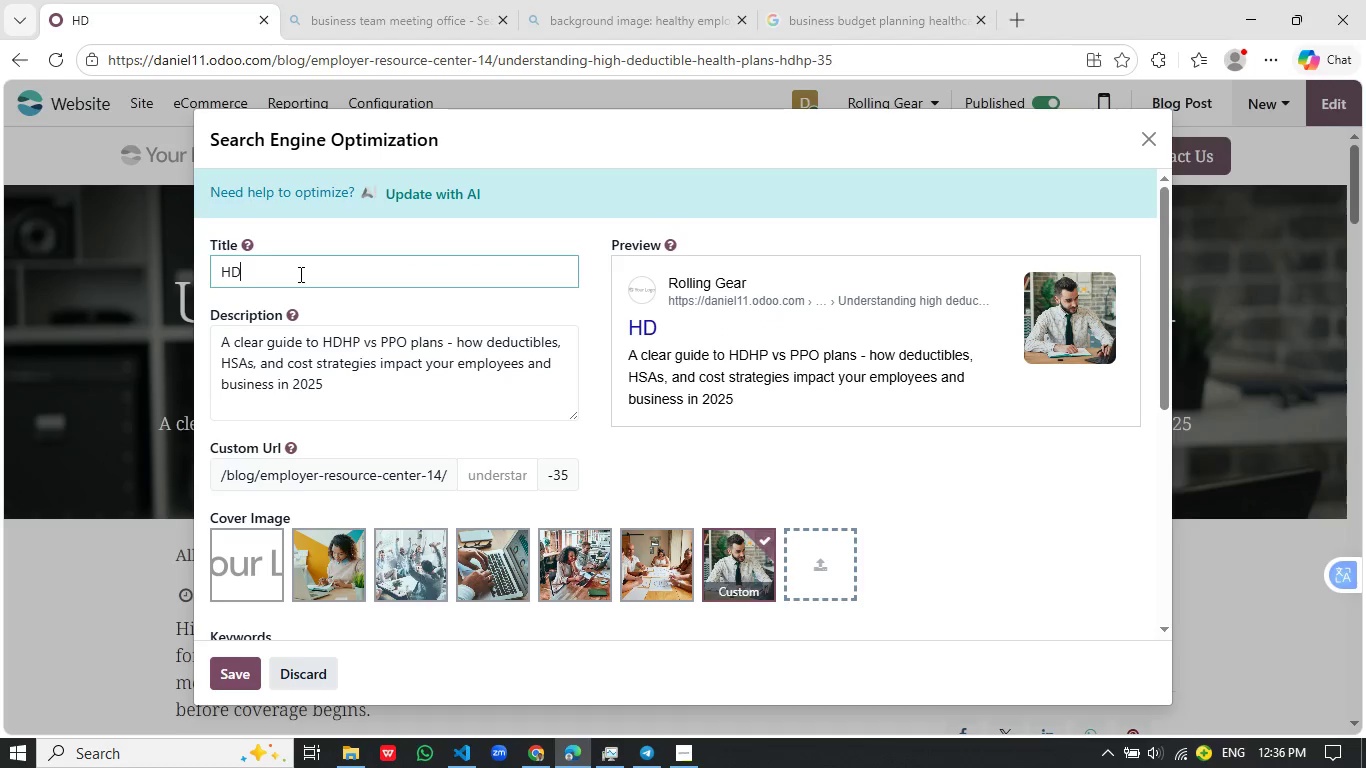 
hold_key(key=ShiftRight, duration=0.73)
 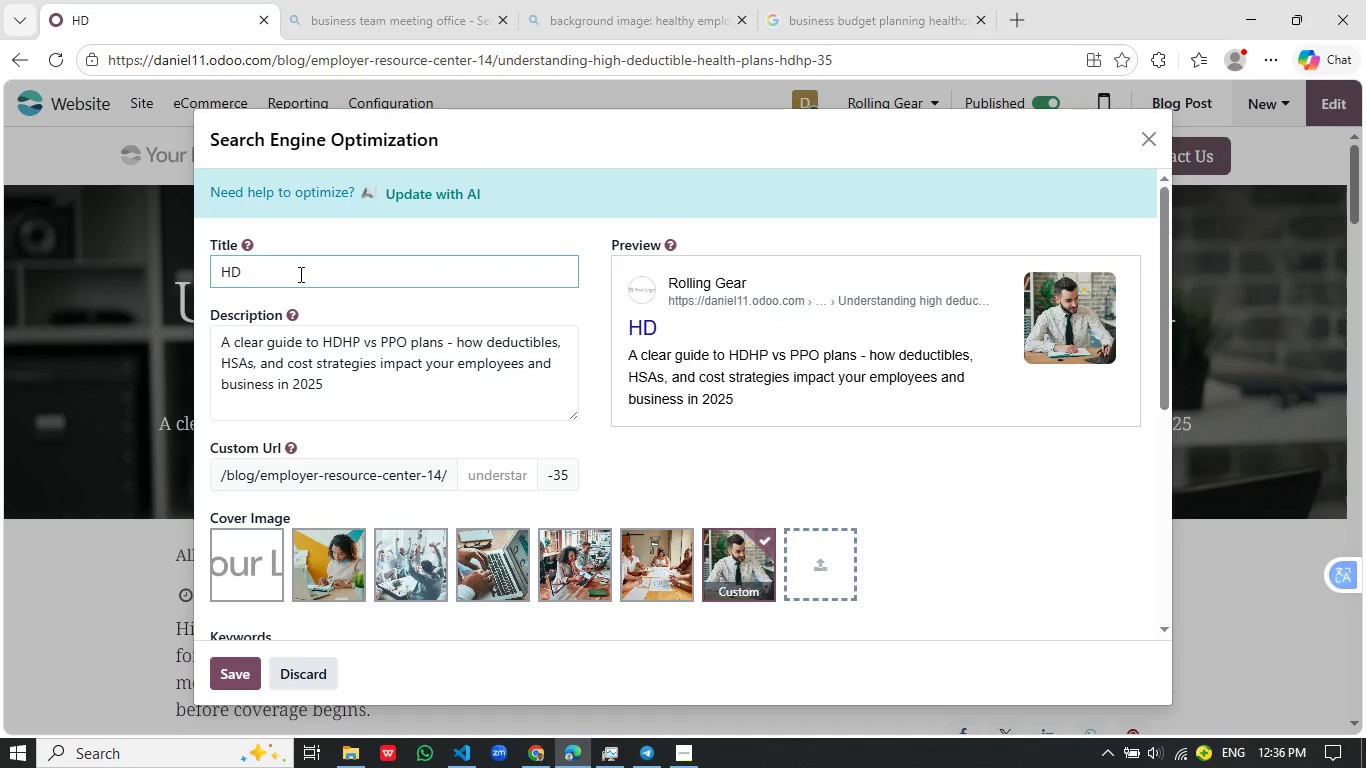 
hold_key(key=D, duration=0.31)
 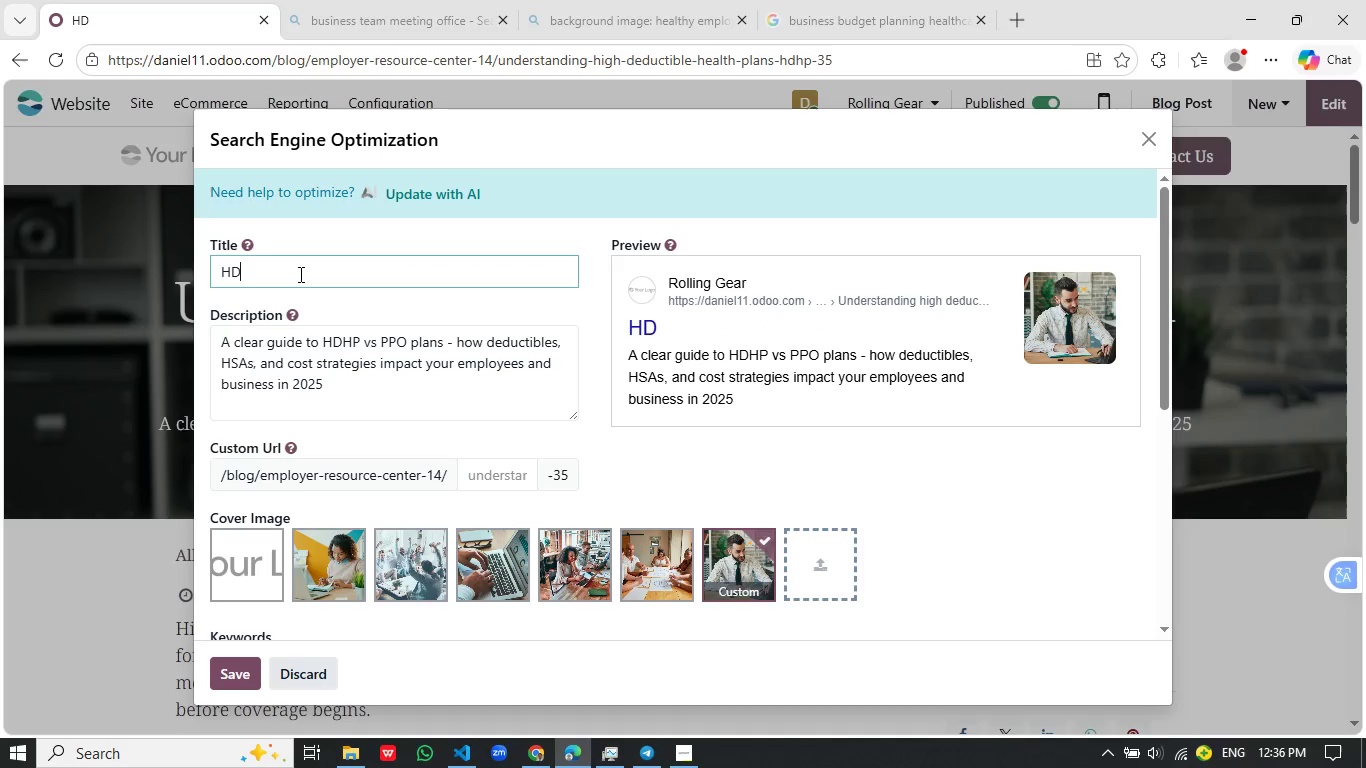 
type(HP b)
key(Backspace)
type(vs pPO: Understanding High dedctible Healh plans)
 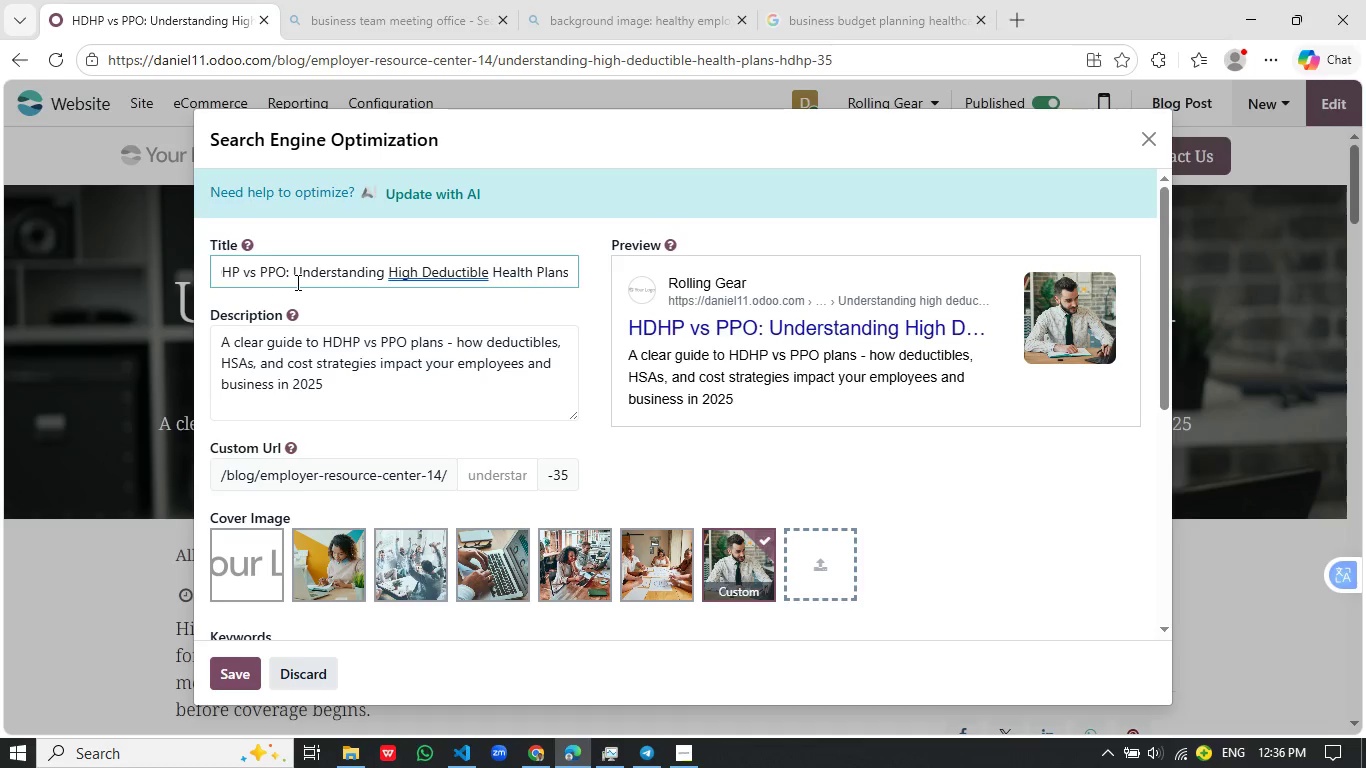 
 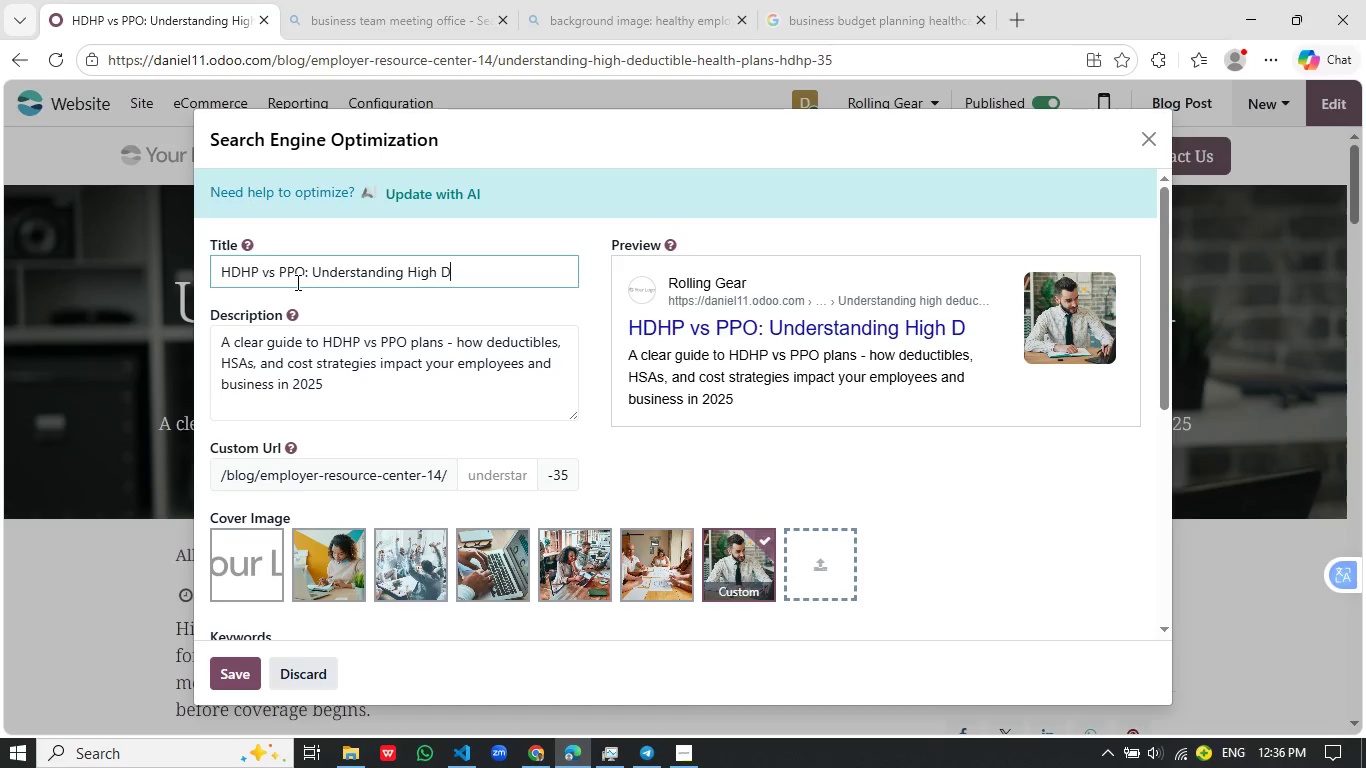 
hold_key(key=T, duration=16.36)
 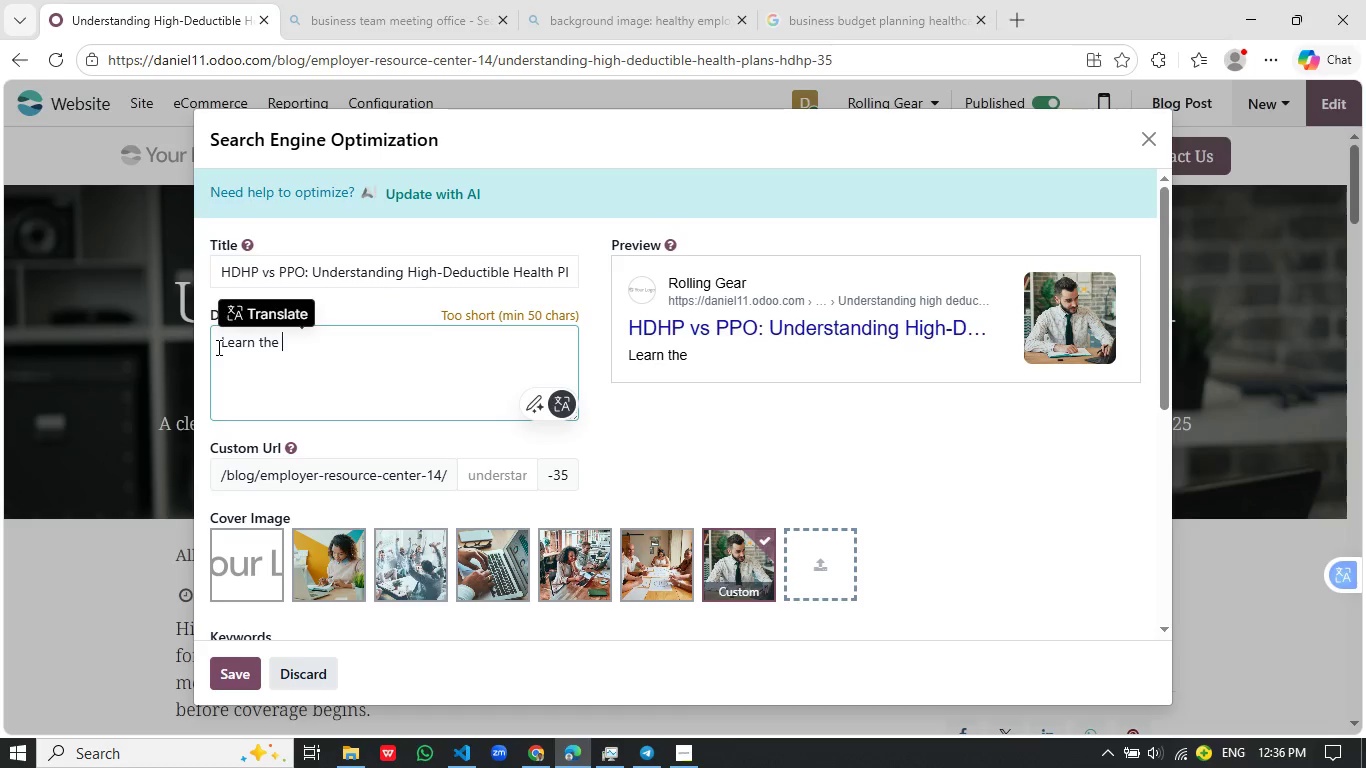 
left_click([427, 272])
 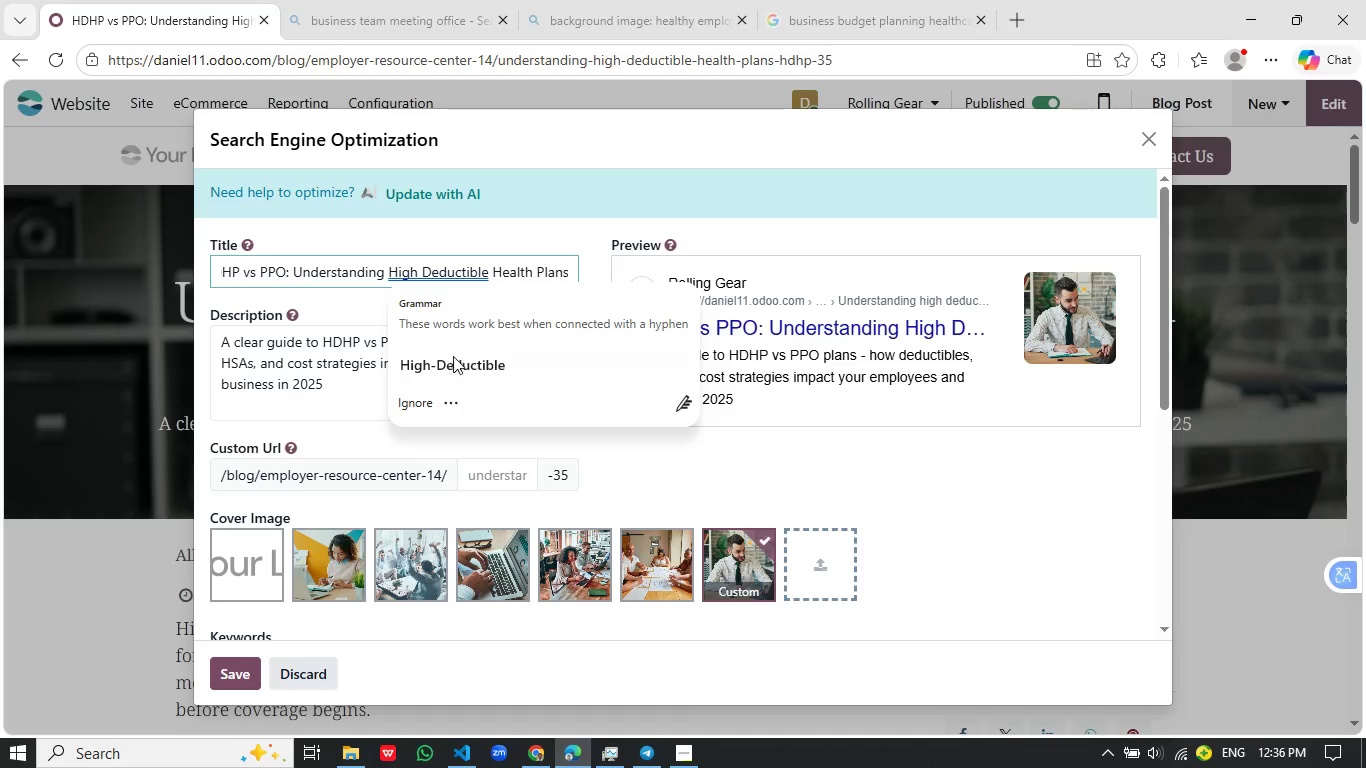 
left_click([454, 363])
 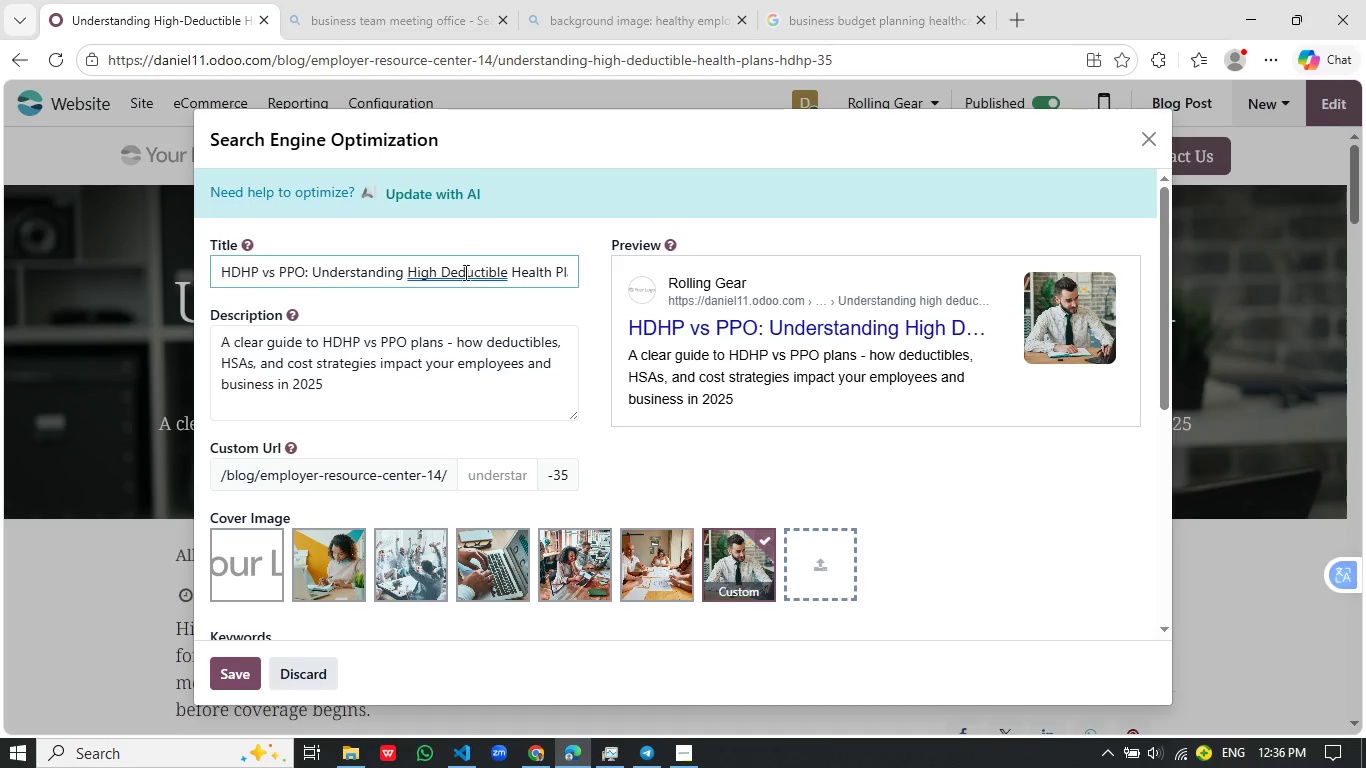 
left_click([445, 275])
 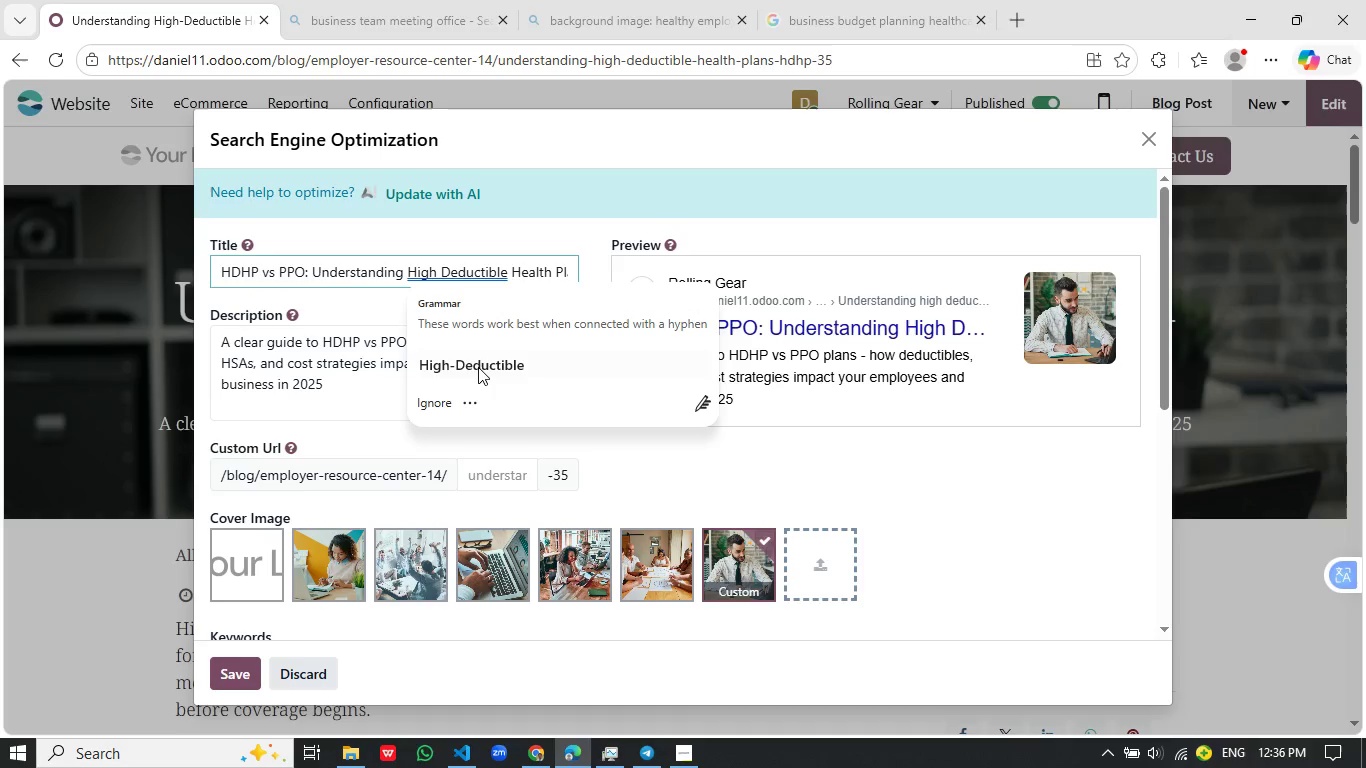 
left_click([479, 369])
 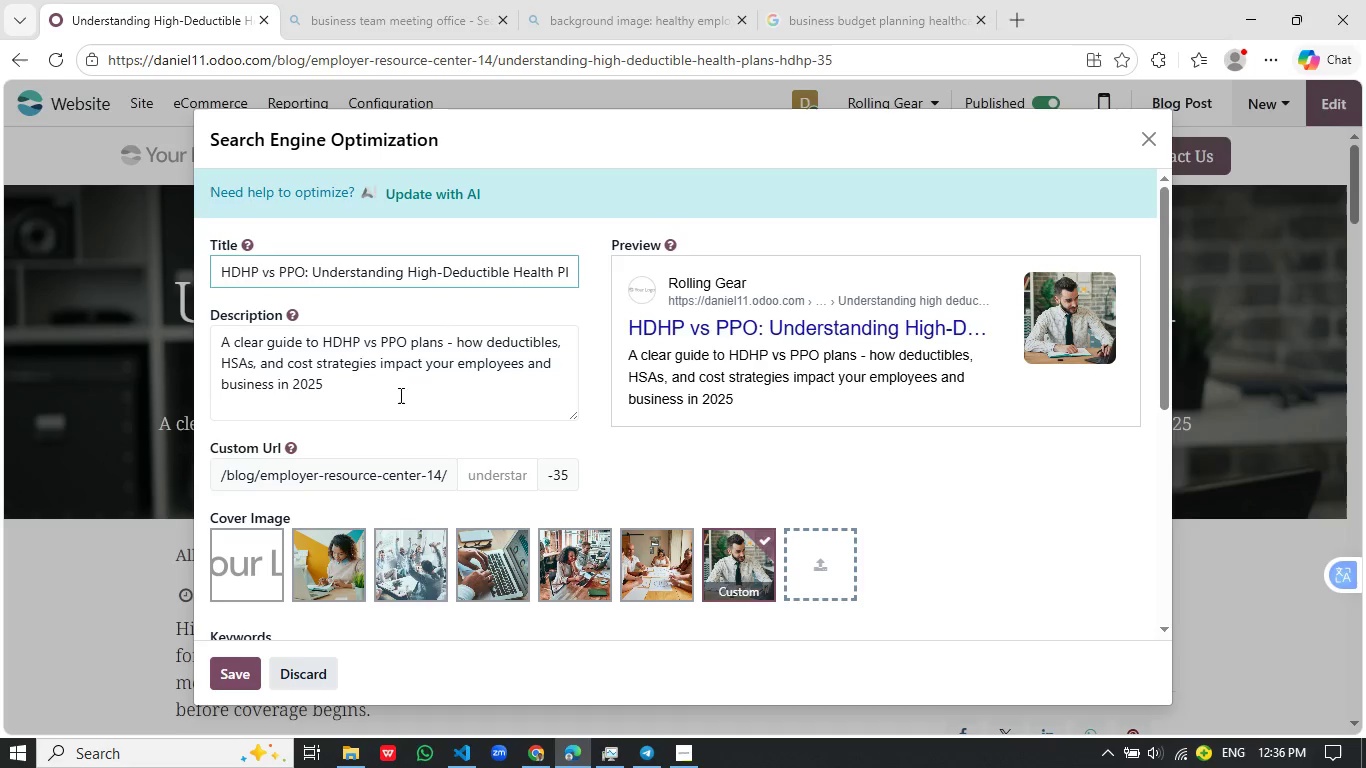 
left_click_drag(start_coordinate=[372, 393], to_coordinate=[216, 349])
 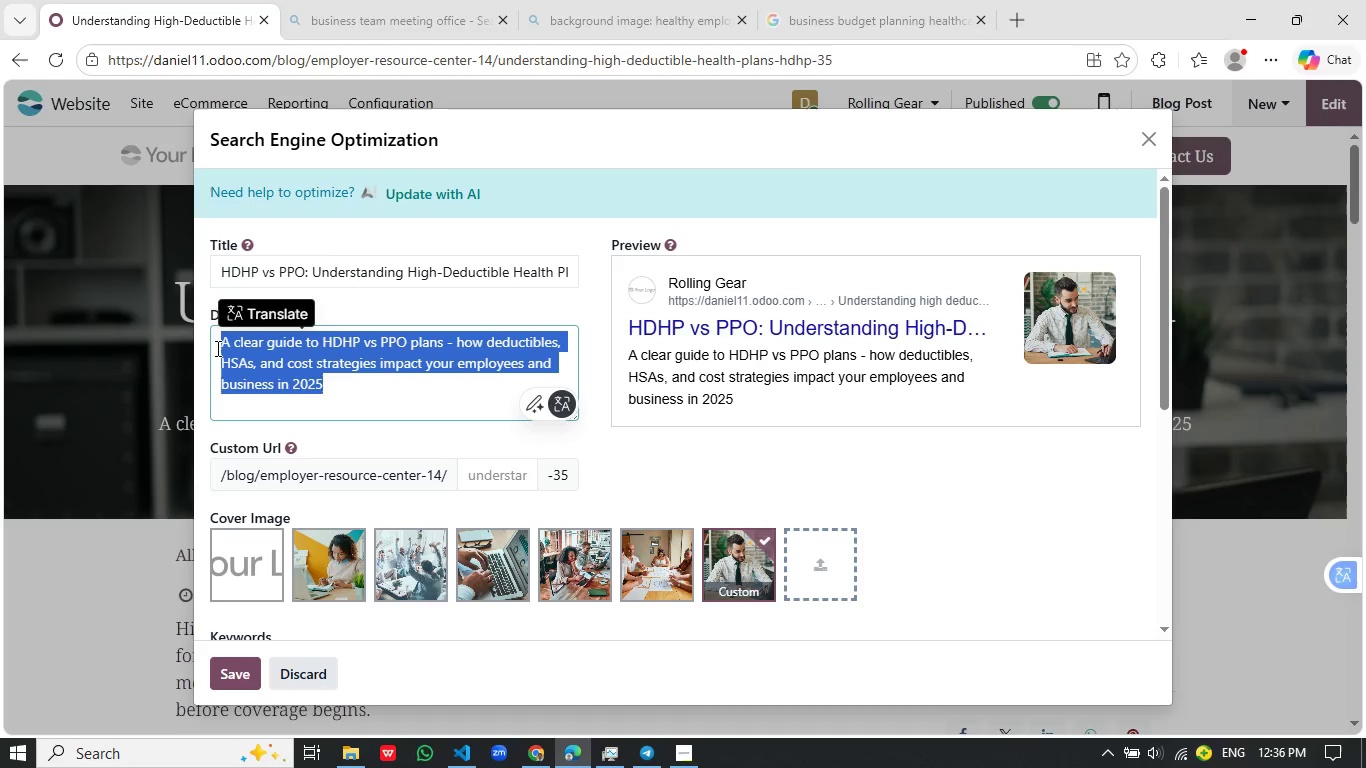 
type(Learn he f)
key(Backspace)
type(differn)
key(Backspace)
type(ence between hdHP vs PPo)
key(Backspace)
type(O PLANs,)
key(Backspace)
type(. Discover how HSAS REduce costs and provide tax advantages for employees and employers.)
 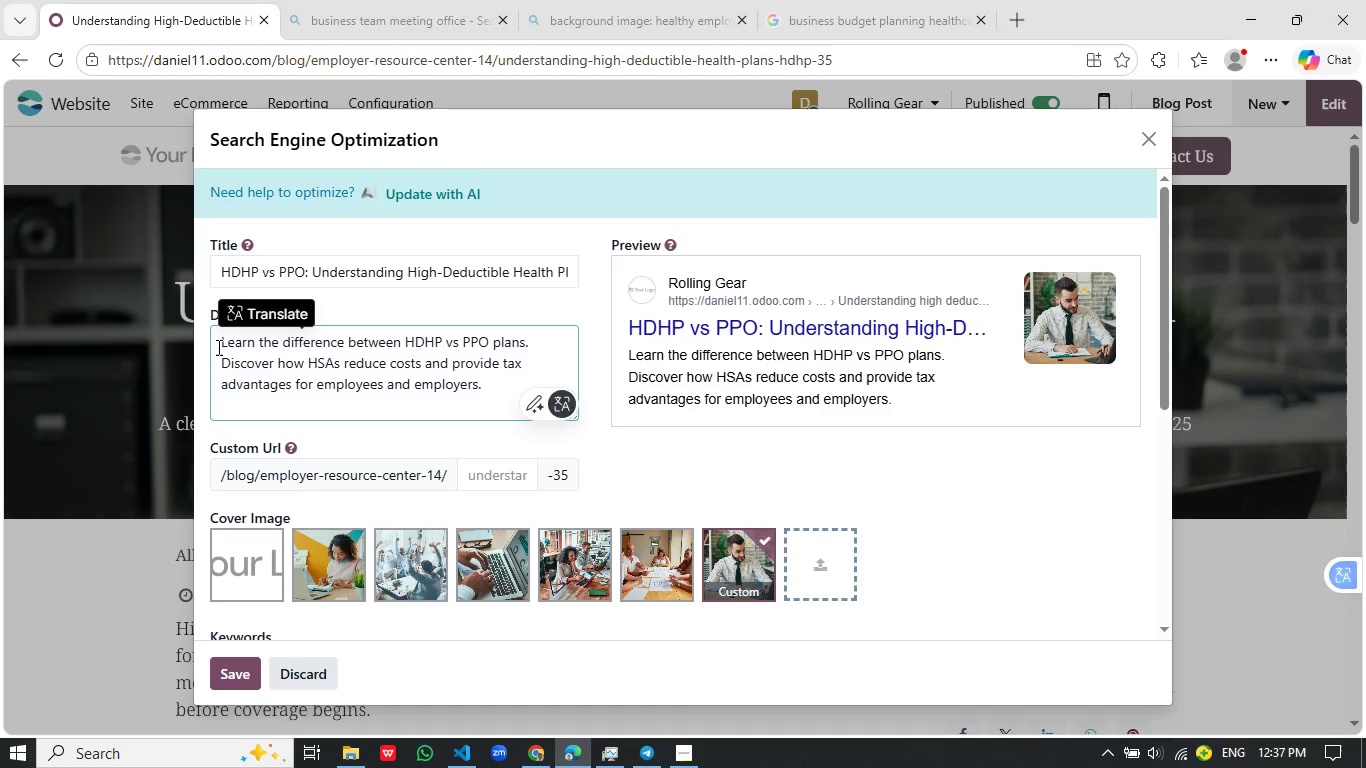 
type(hdhp-b)
key(Backspace)
type(vs-ppo-guide)
 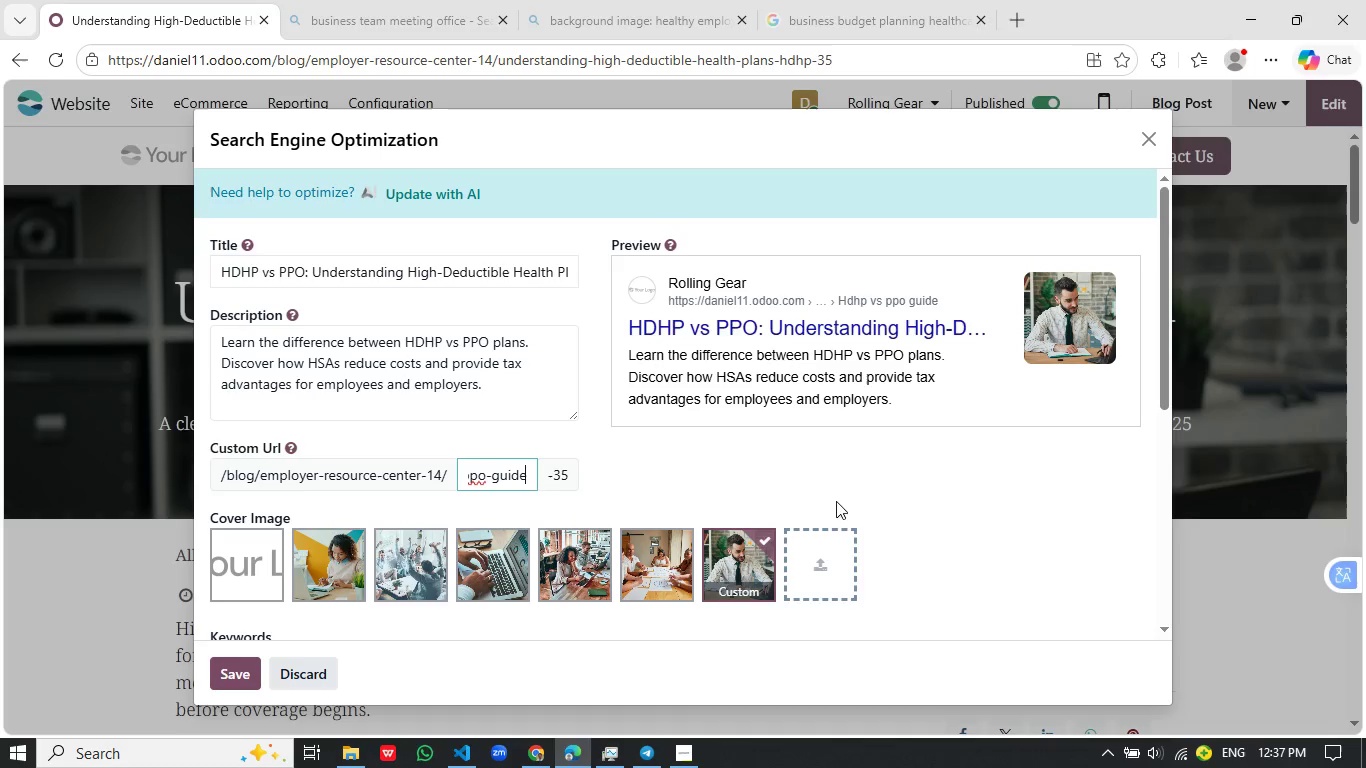 
left_click([1017, 501])
 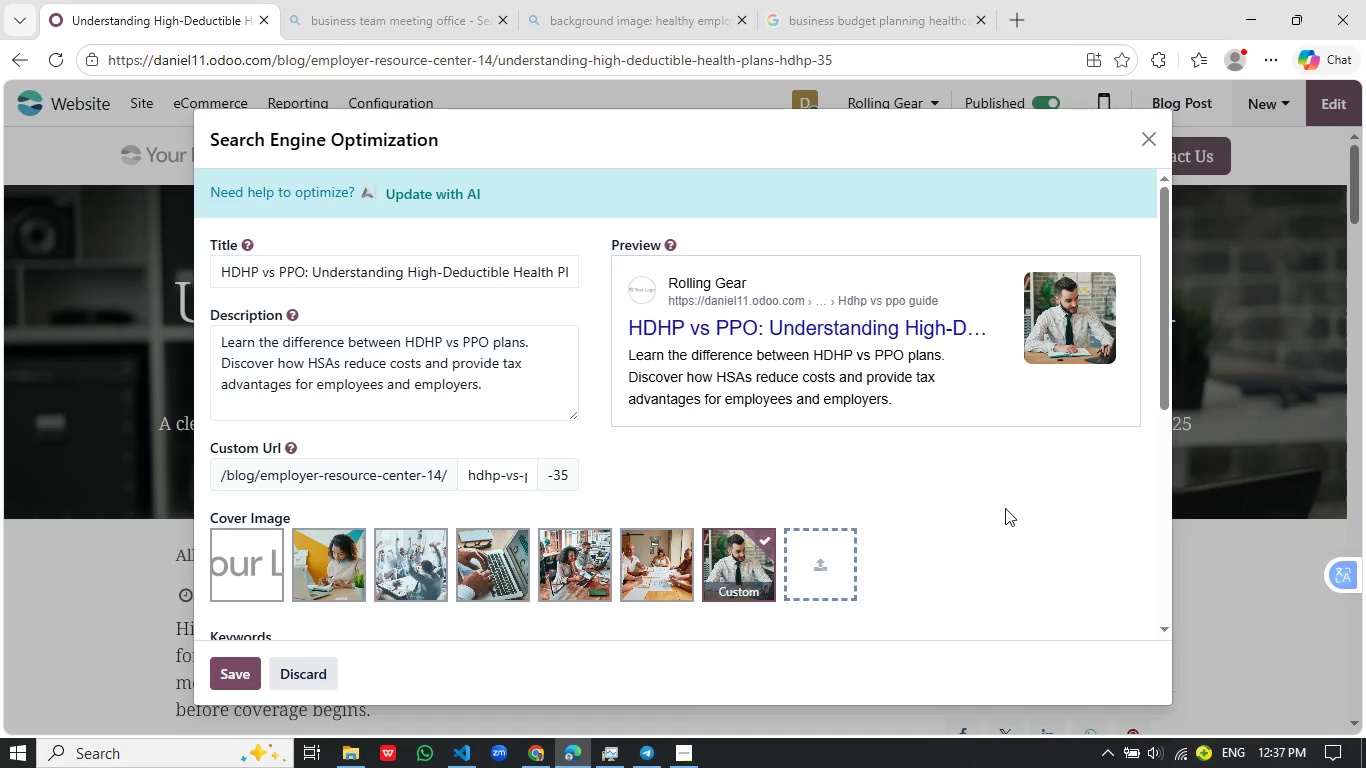 
scroll: coordinate [1003, 513], scroll_direction: down, amount: 4.0
 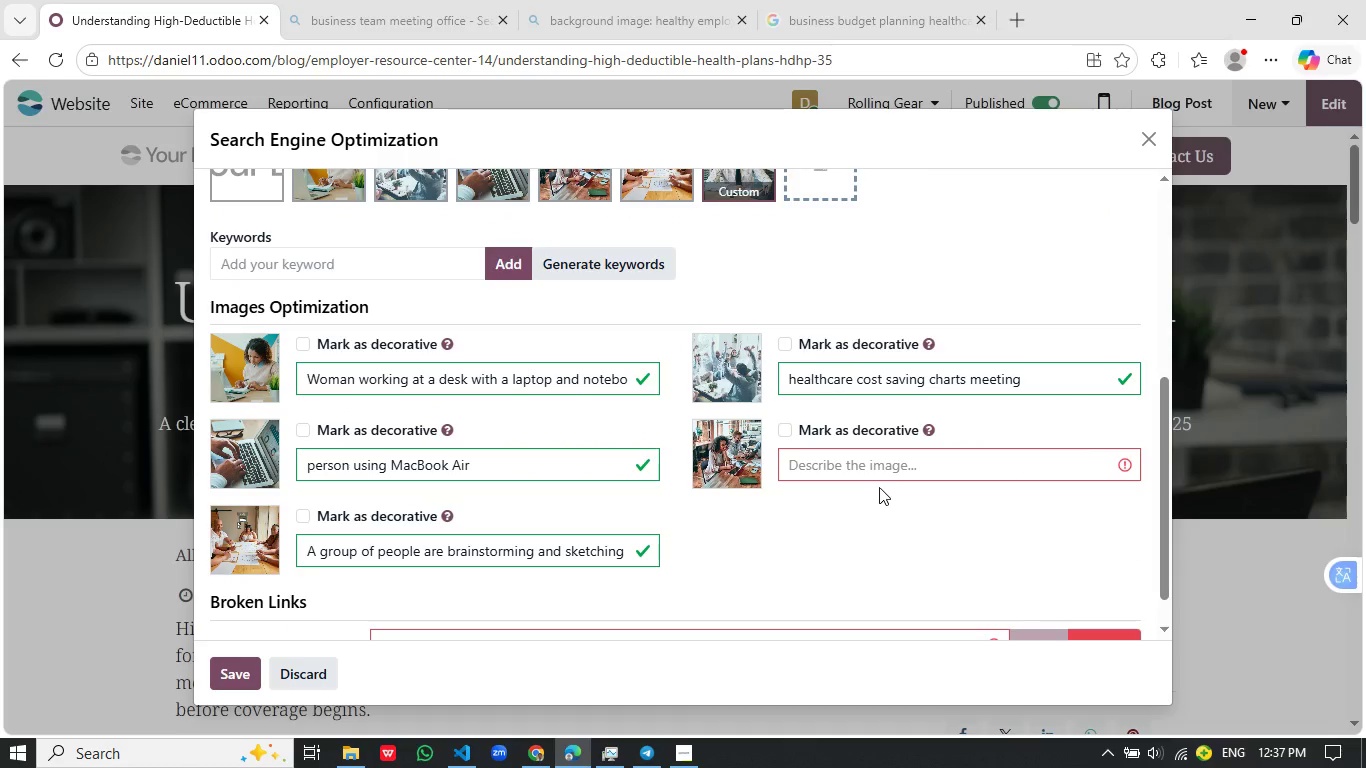 
left_click([878, 470])
 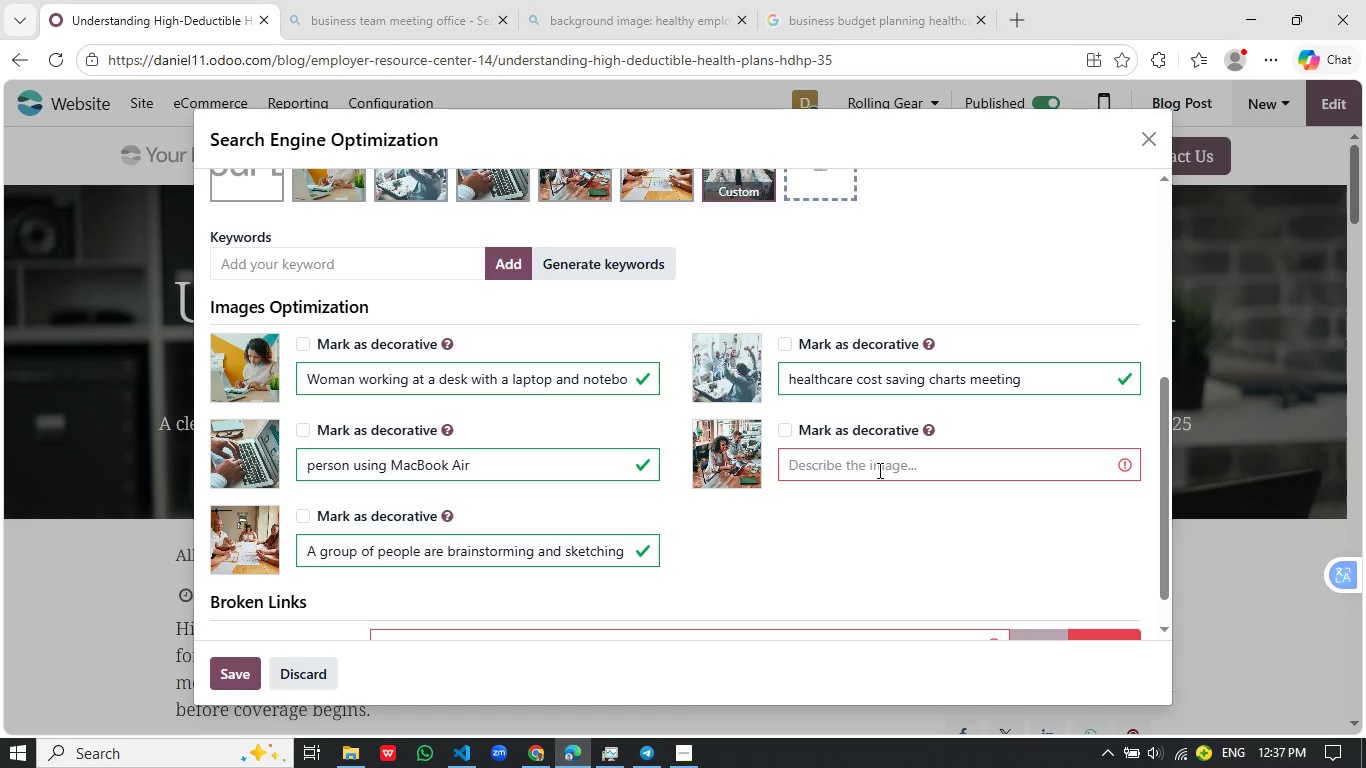 
type(goo )
key(Backspace)
type(d envirom)
key(Backspace)
type(nment )
 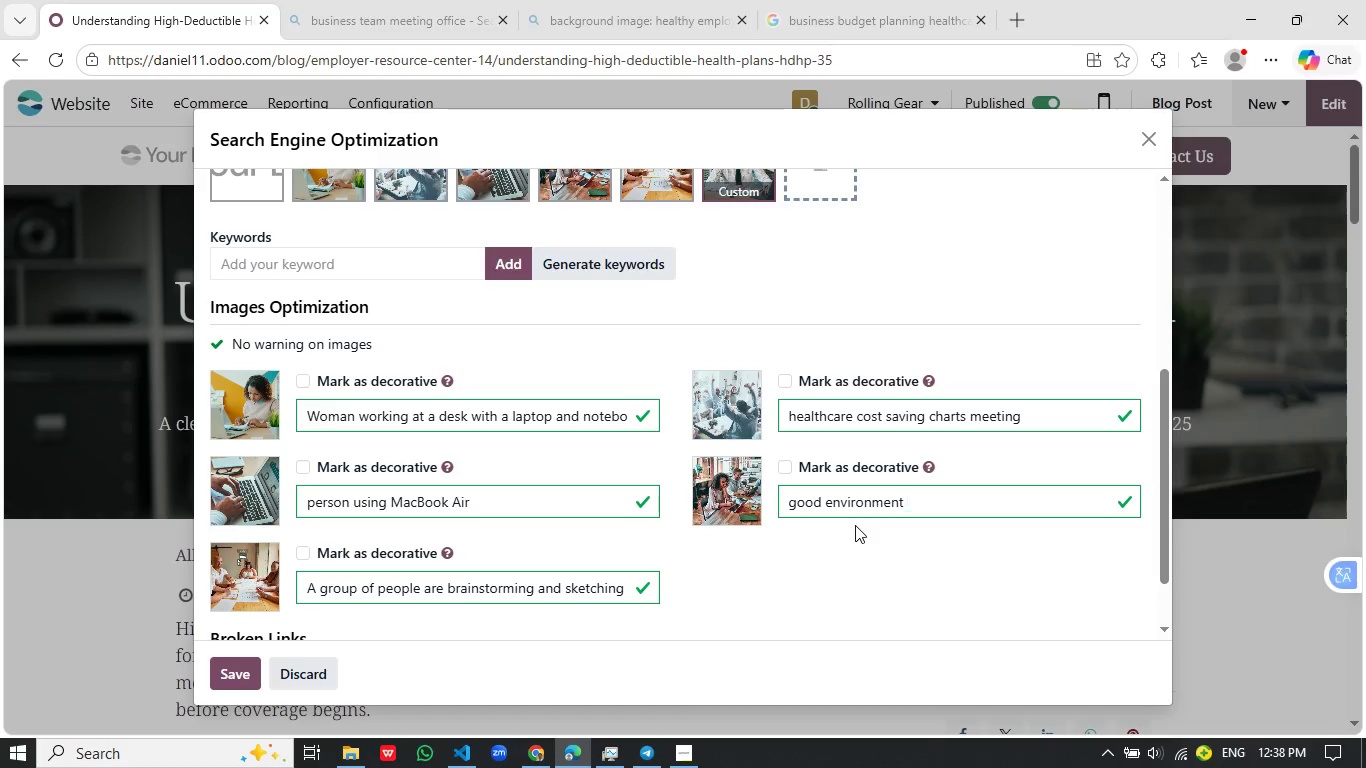 
wait(21.3)
 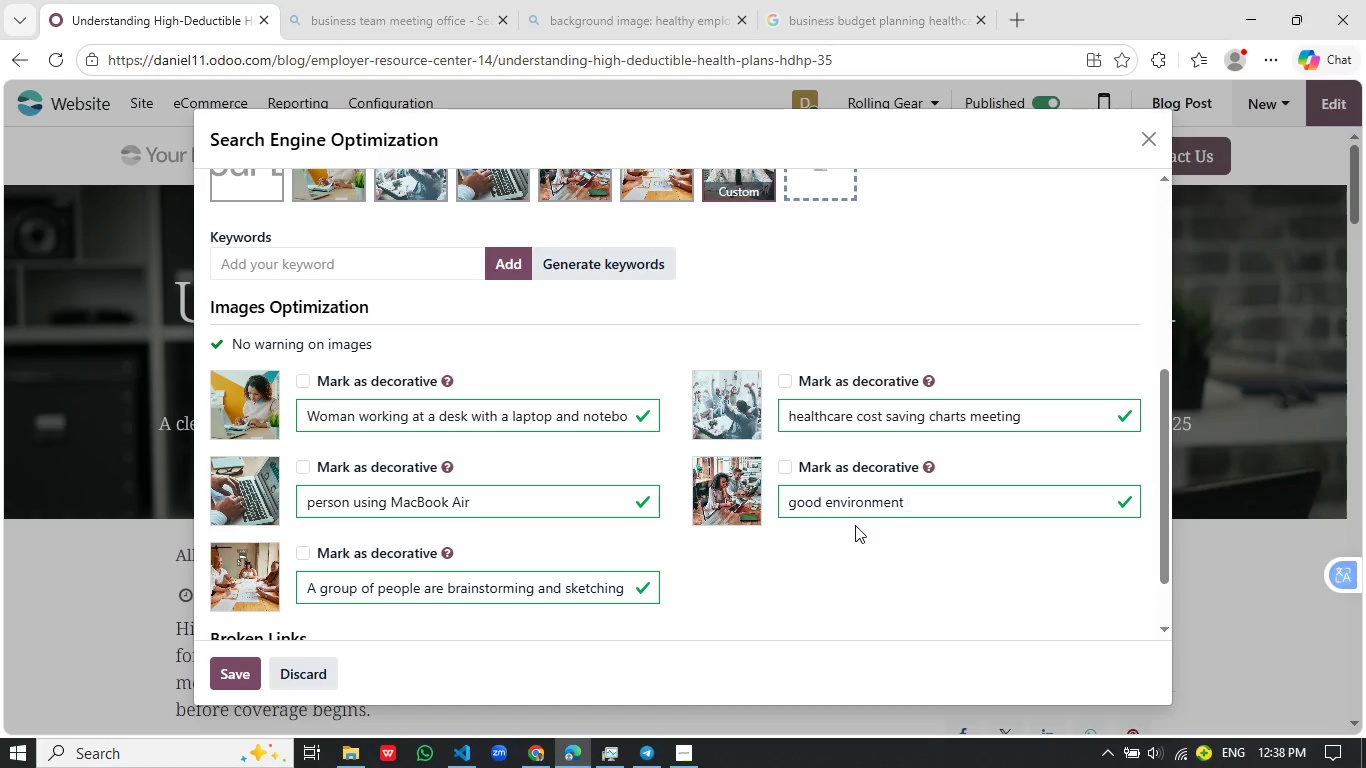 
scroll: coordinate [855, 525], scroll_direction: down, amount: 1.0
 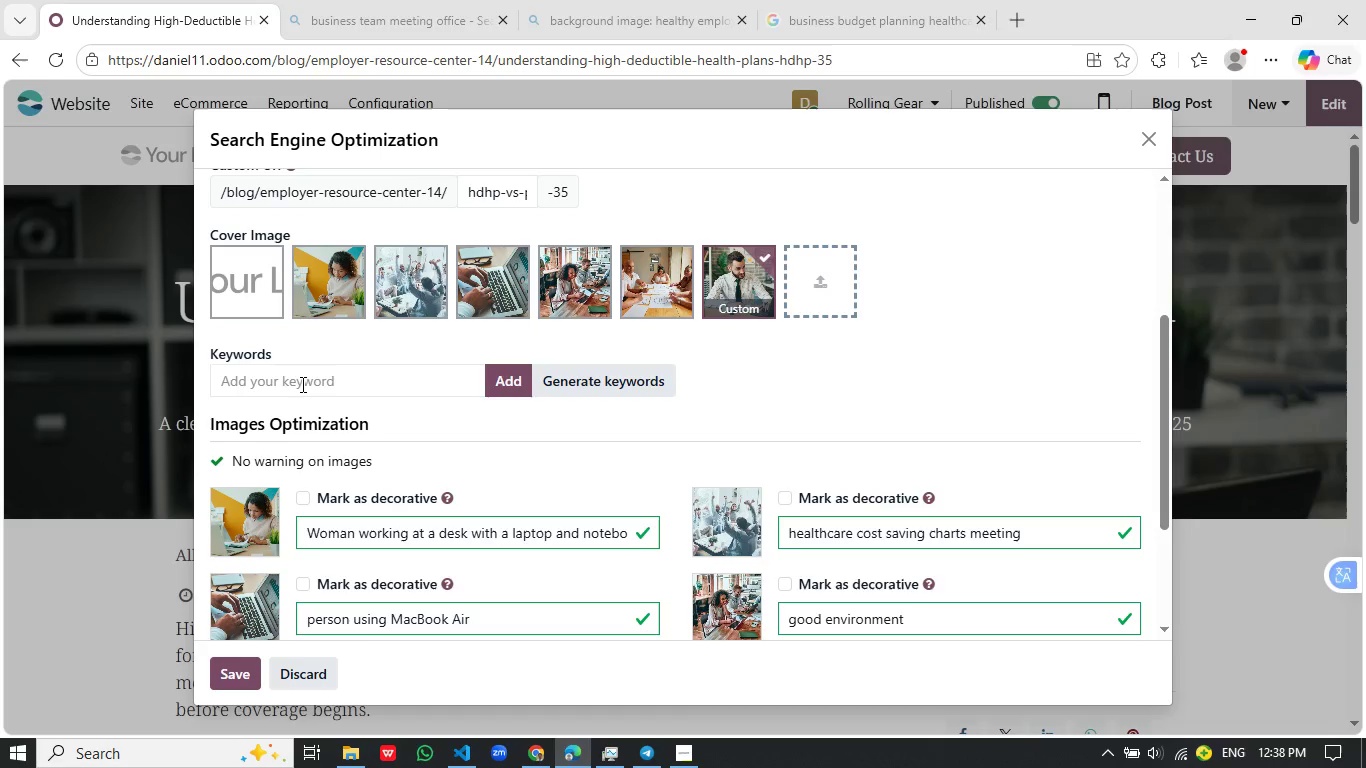 
left_click([301, 384])
 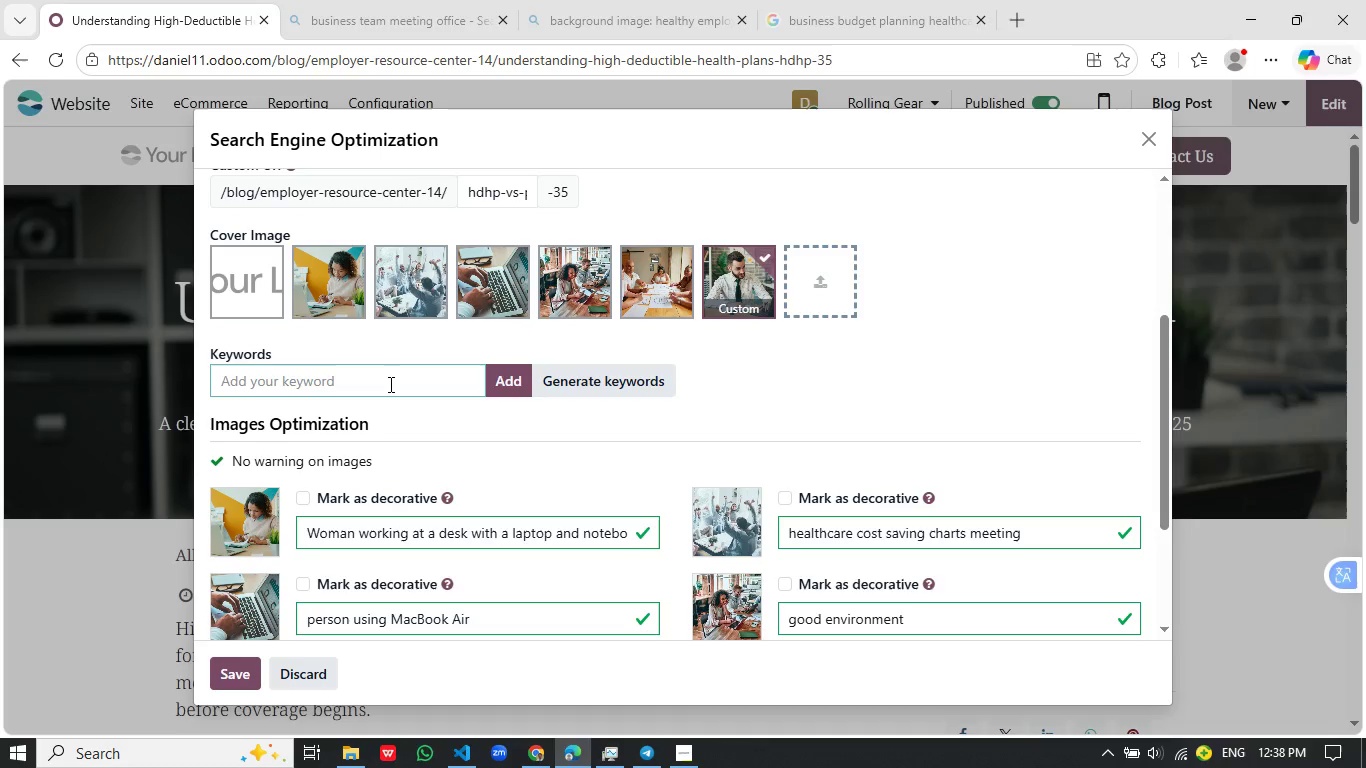 
wait(5.25)
 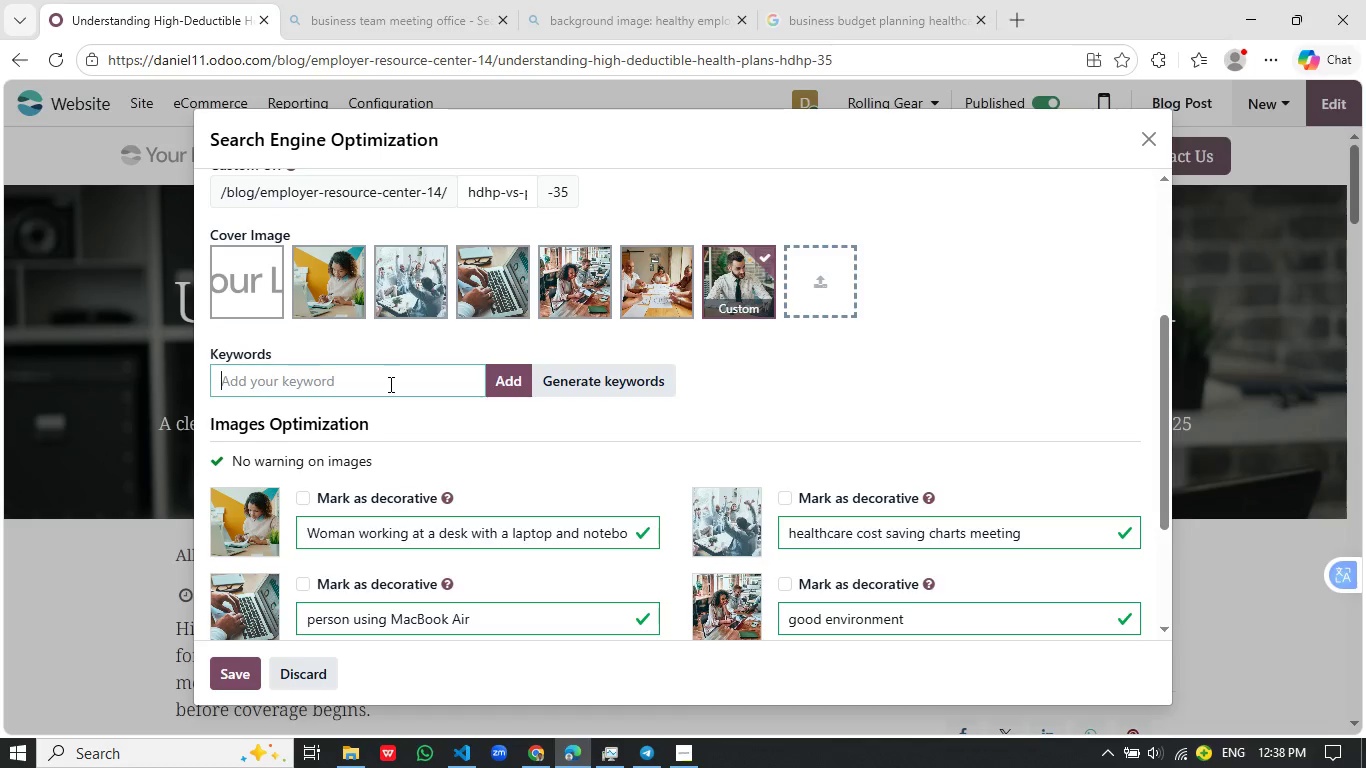 
type(HDHO vs OO)
key(Backspace)
key(Backspace)
type(ppo)
 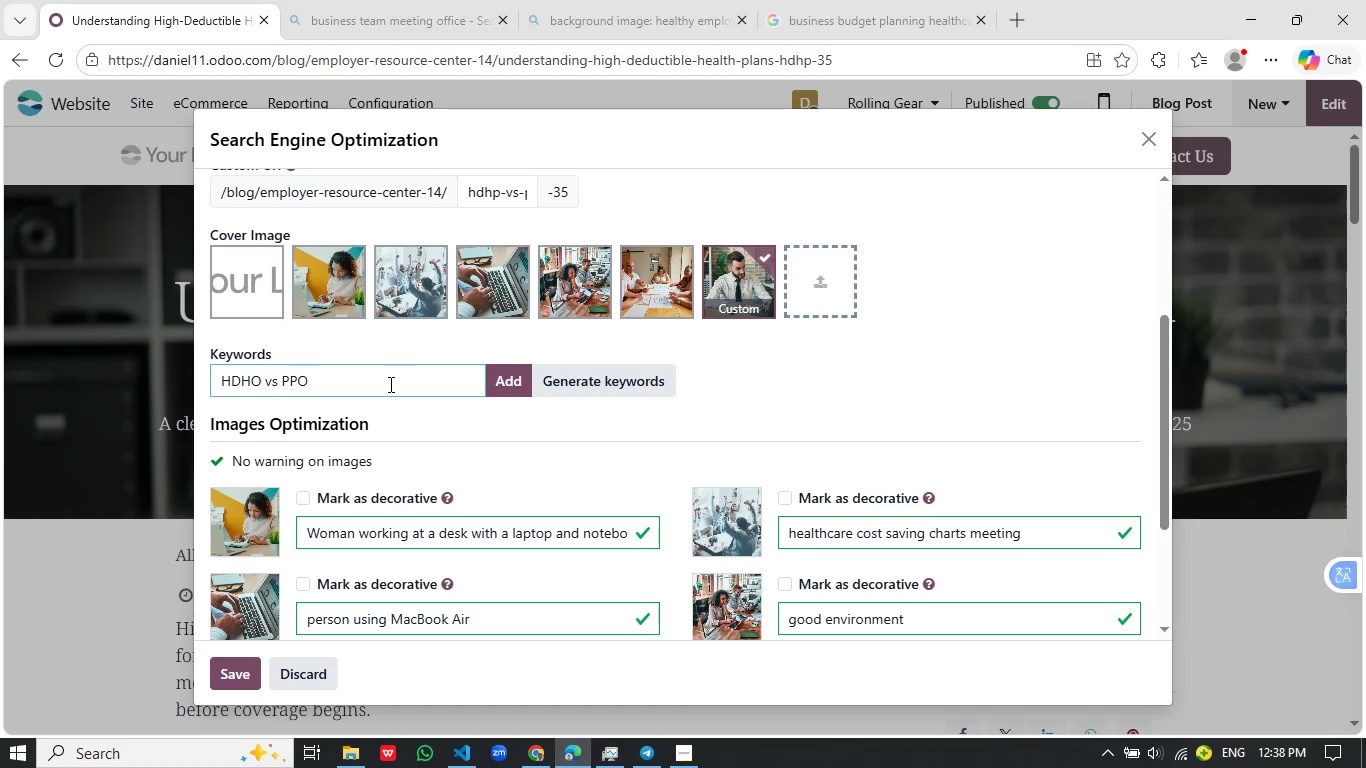 
key(Enter)
 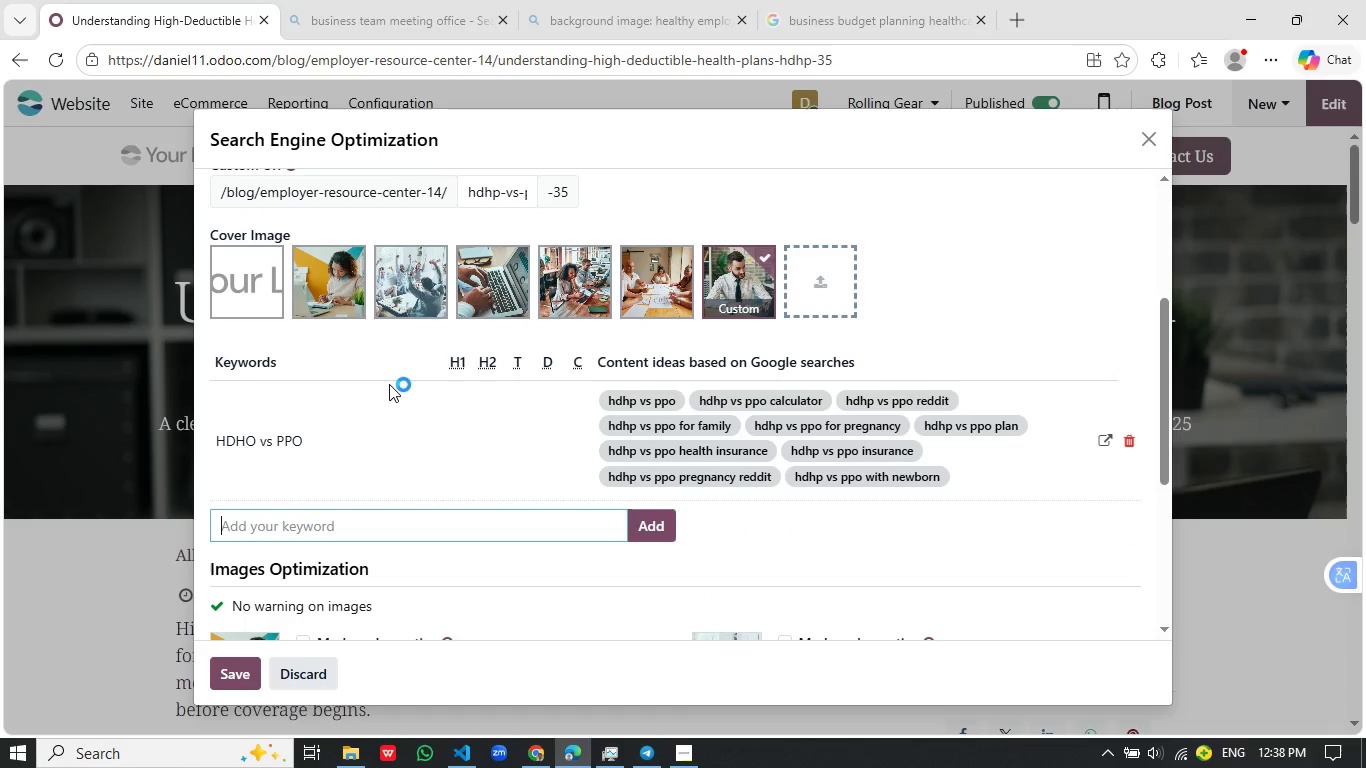 
wait(9.12)
 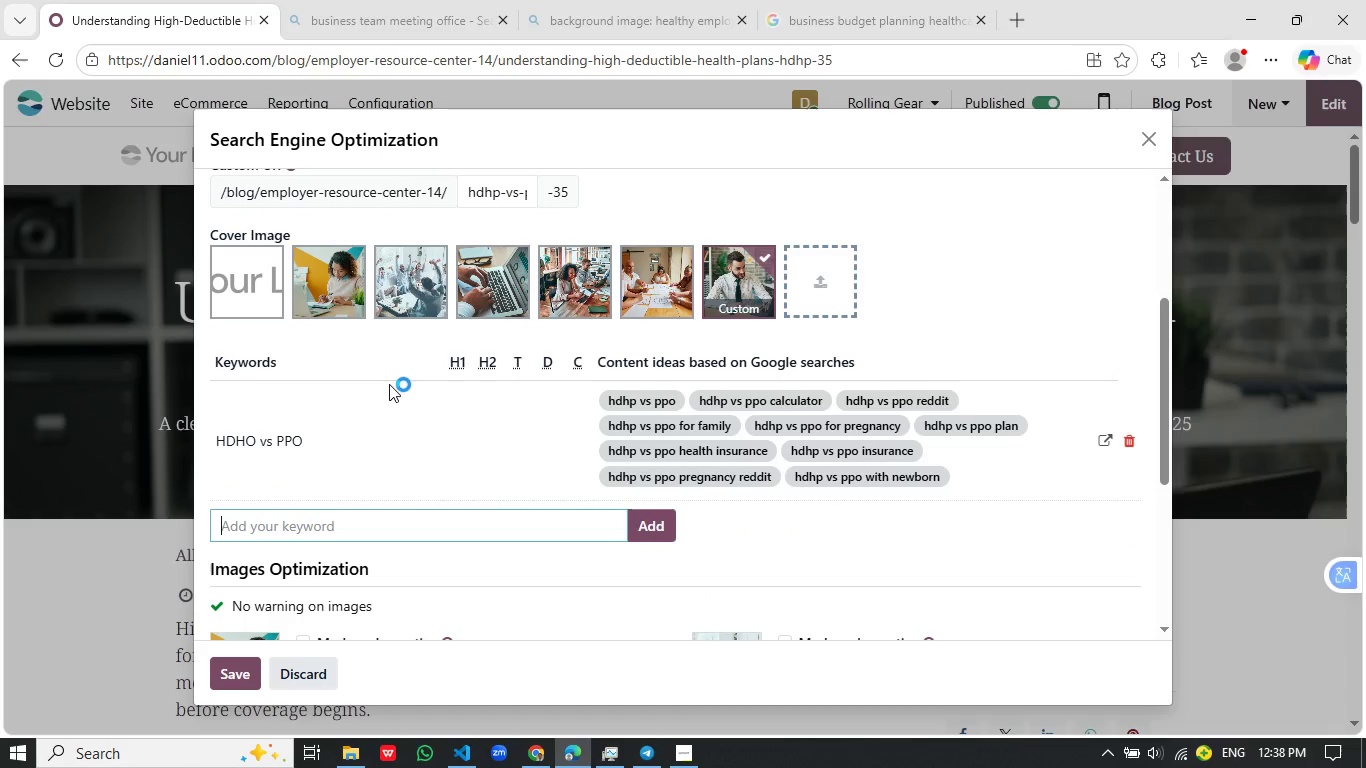 
left_click([1128, 432])
 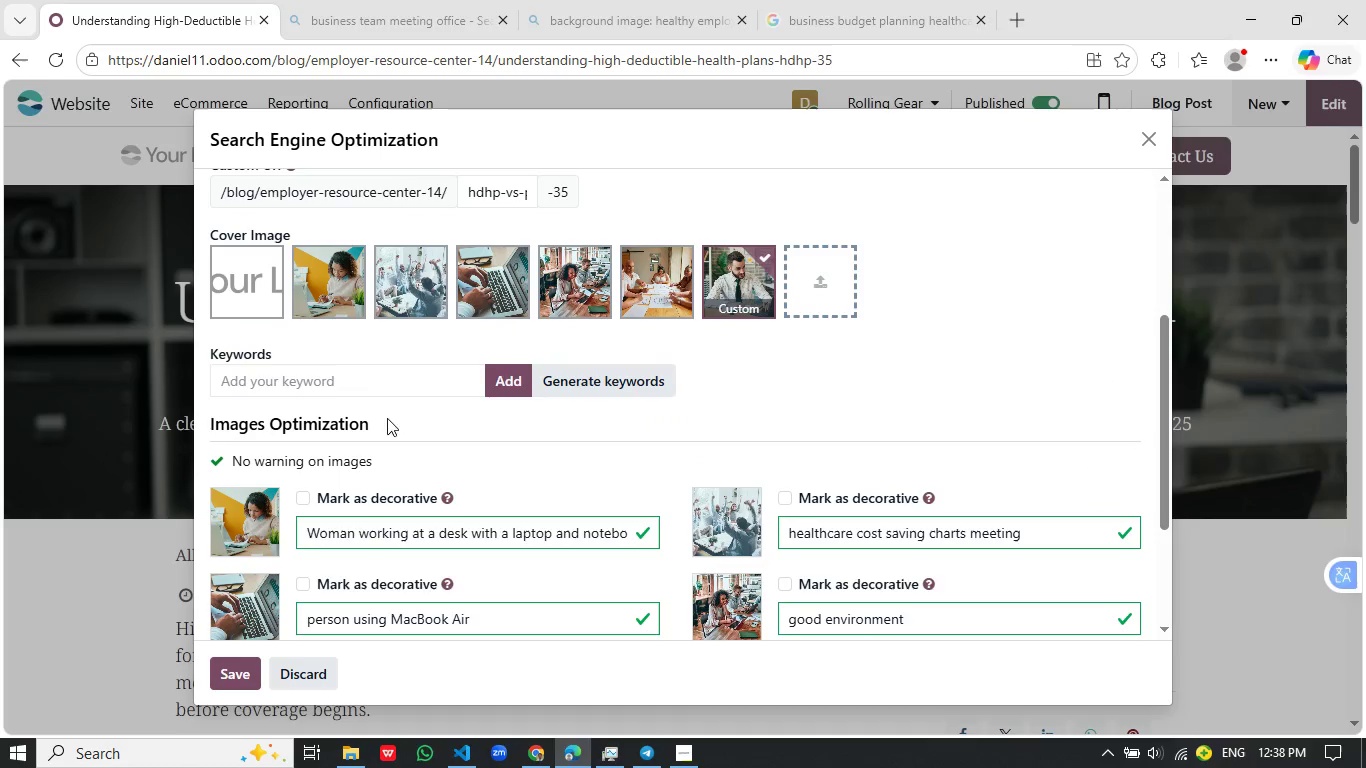 
left_click([345, 384])
 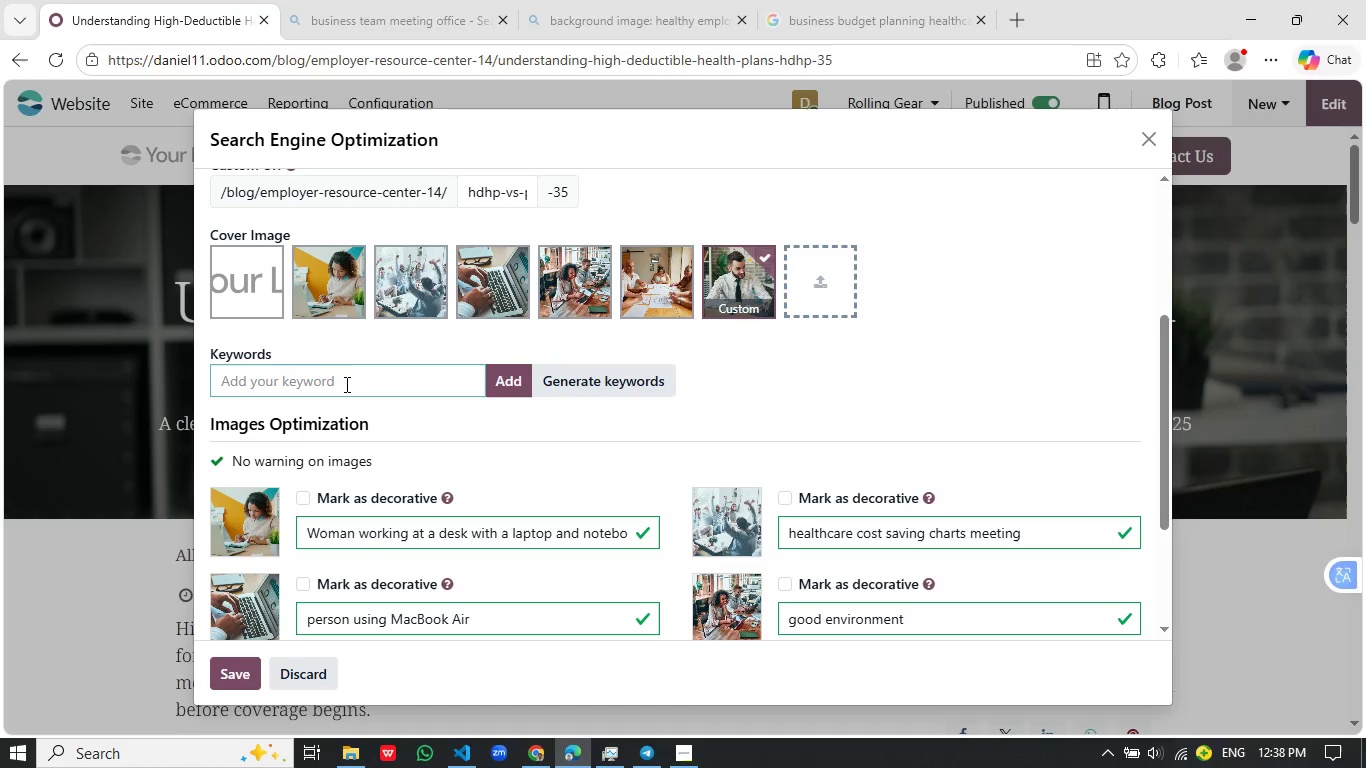 
type(HDHP vs PPO)
 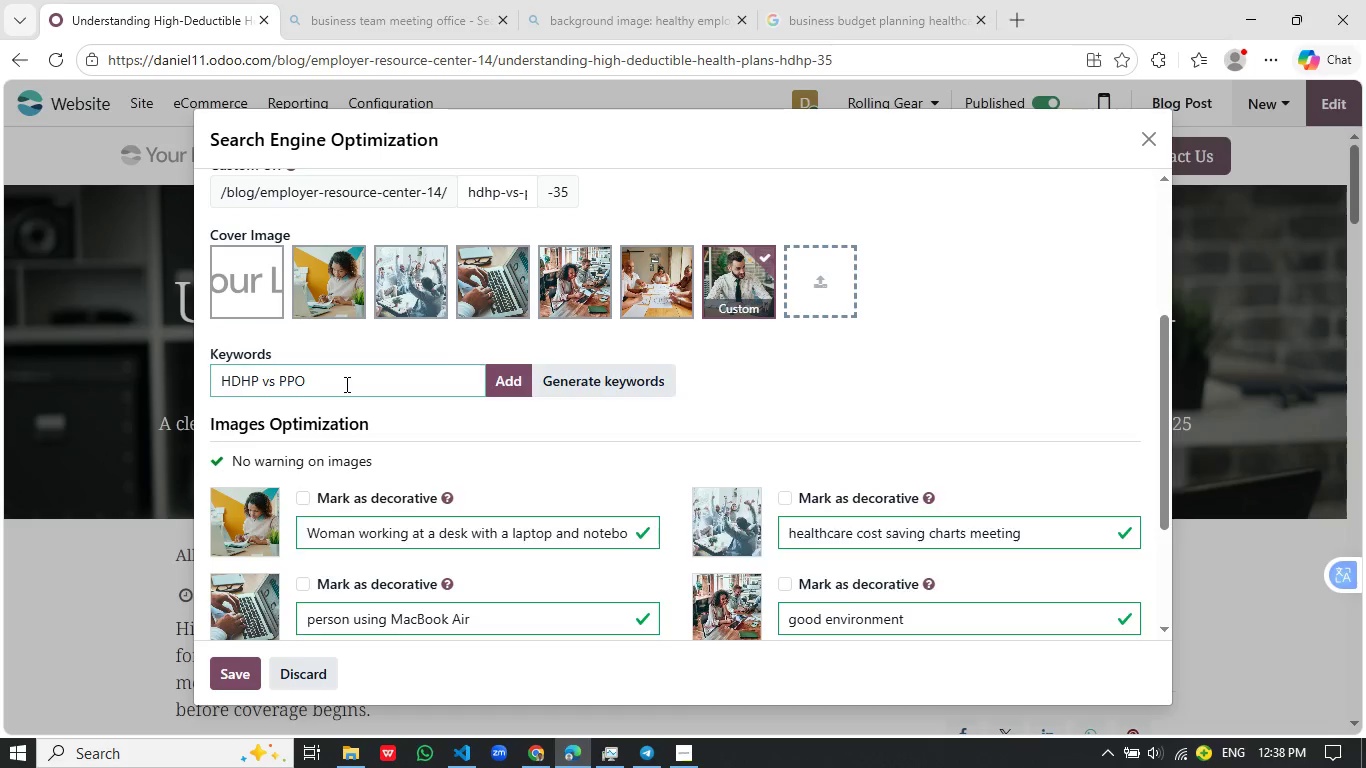 
 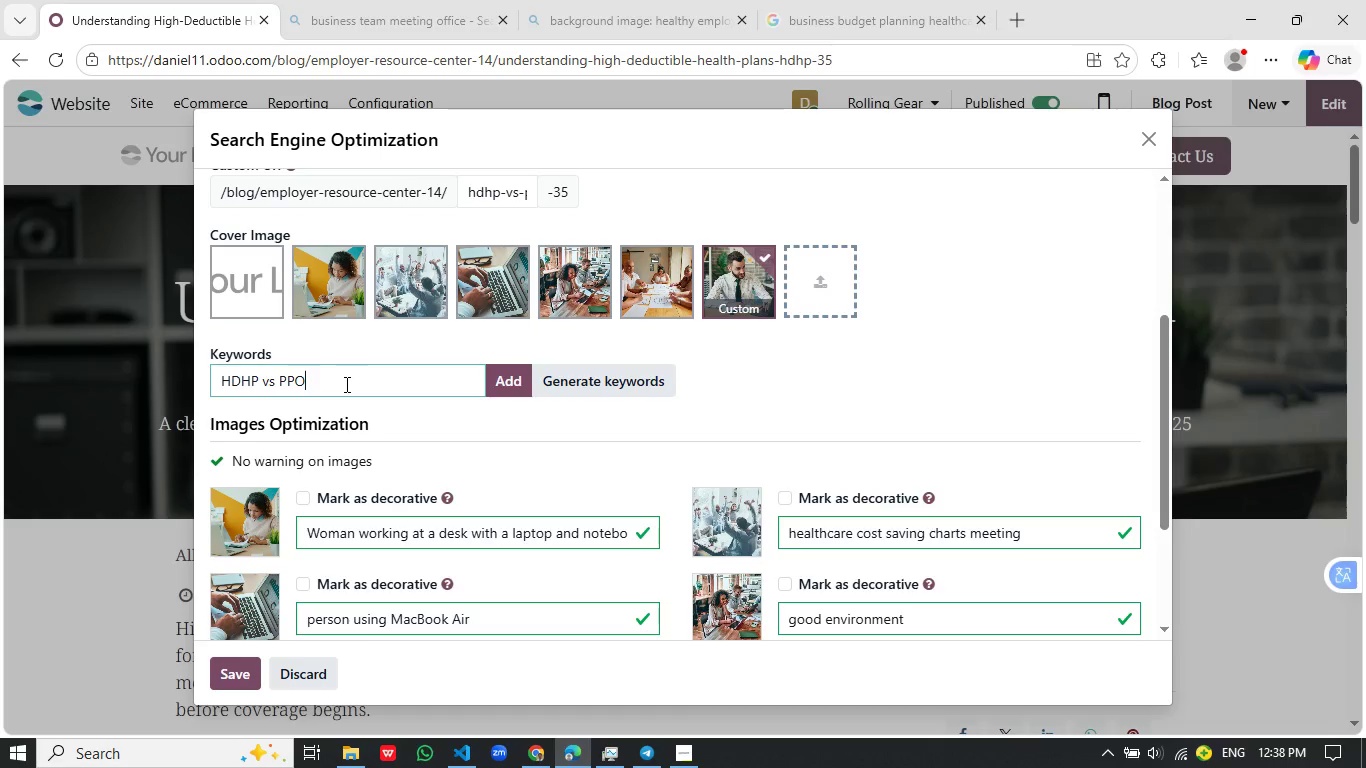 
key(Enter)
 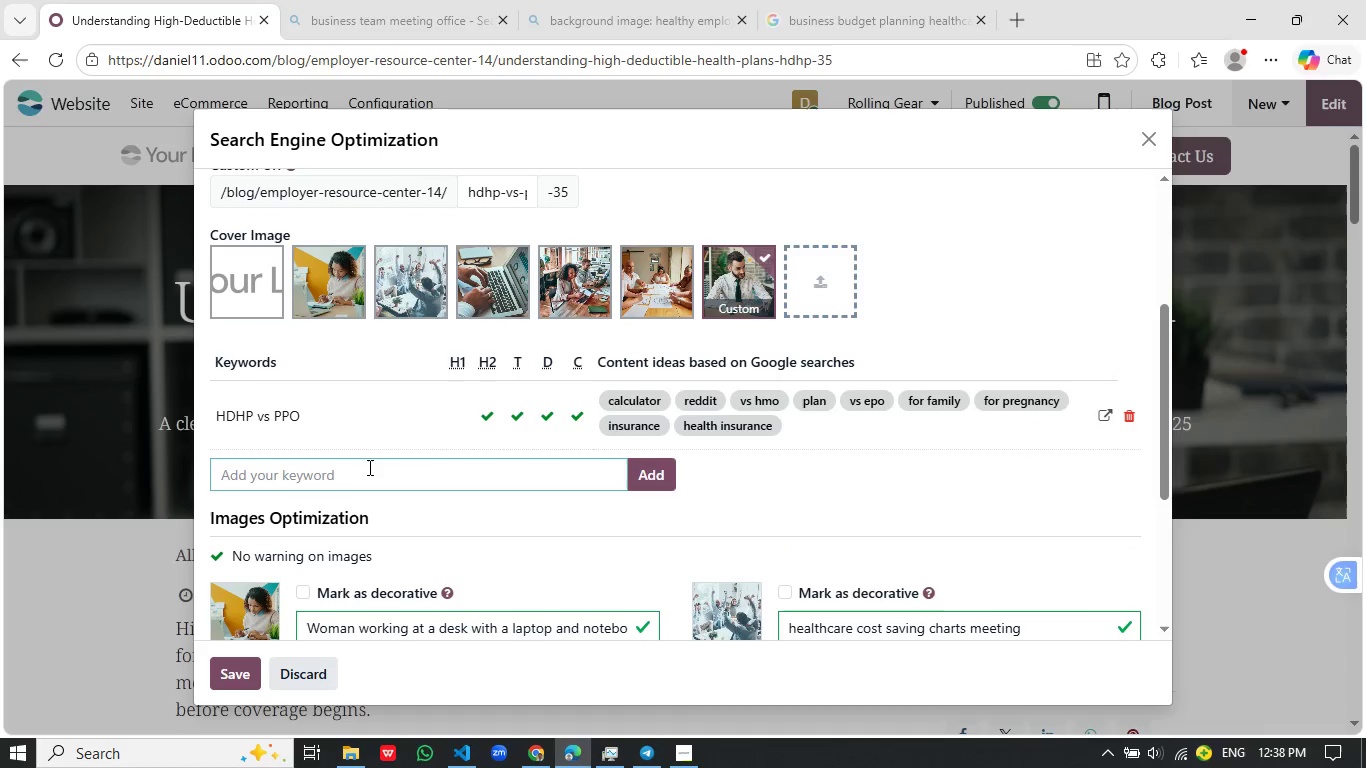 
type(high deductible health plan)
 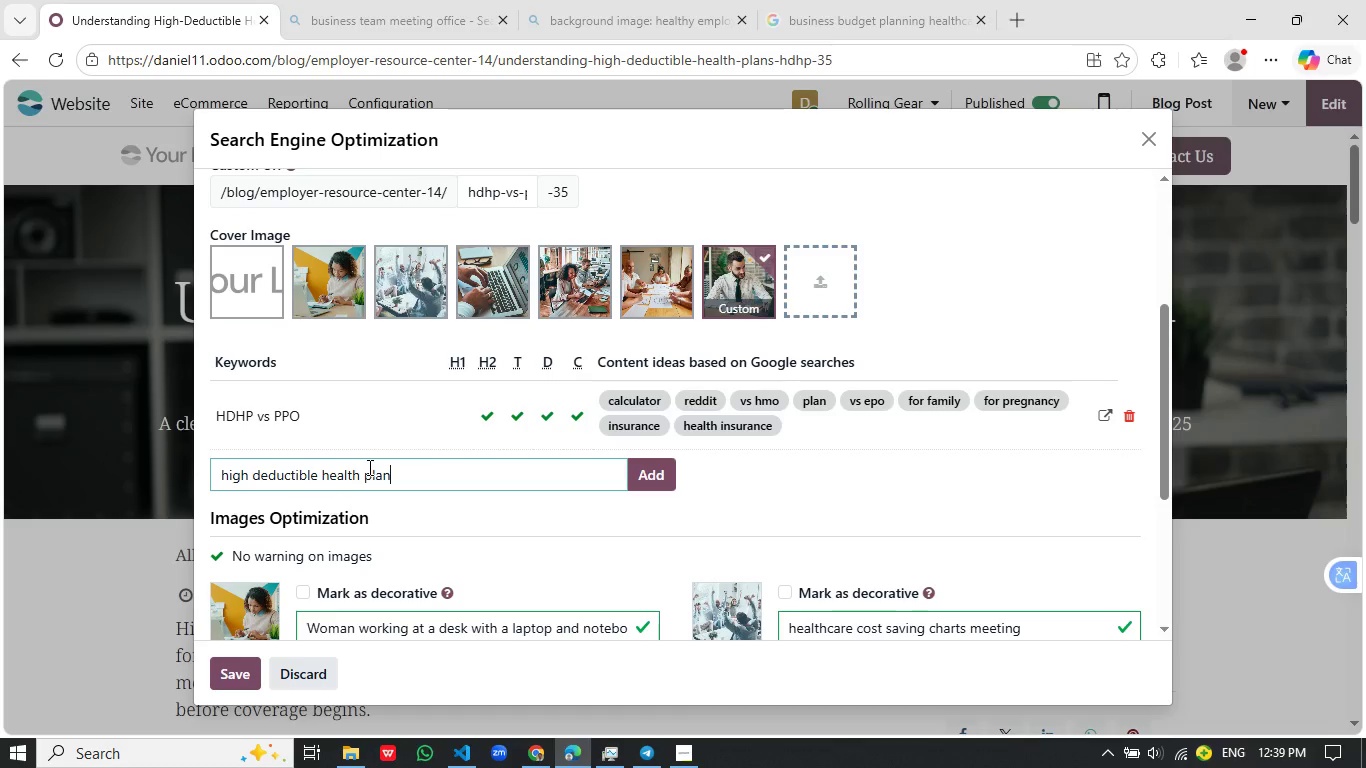 
key(Enter)
 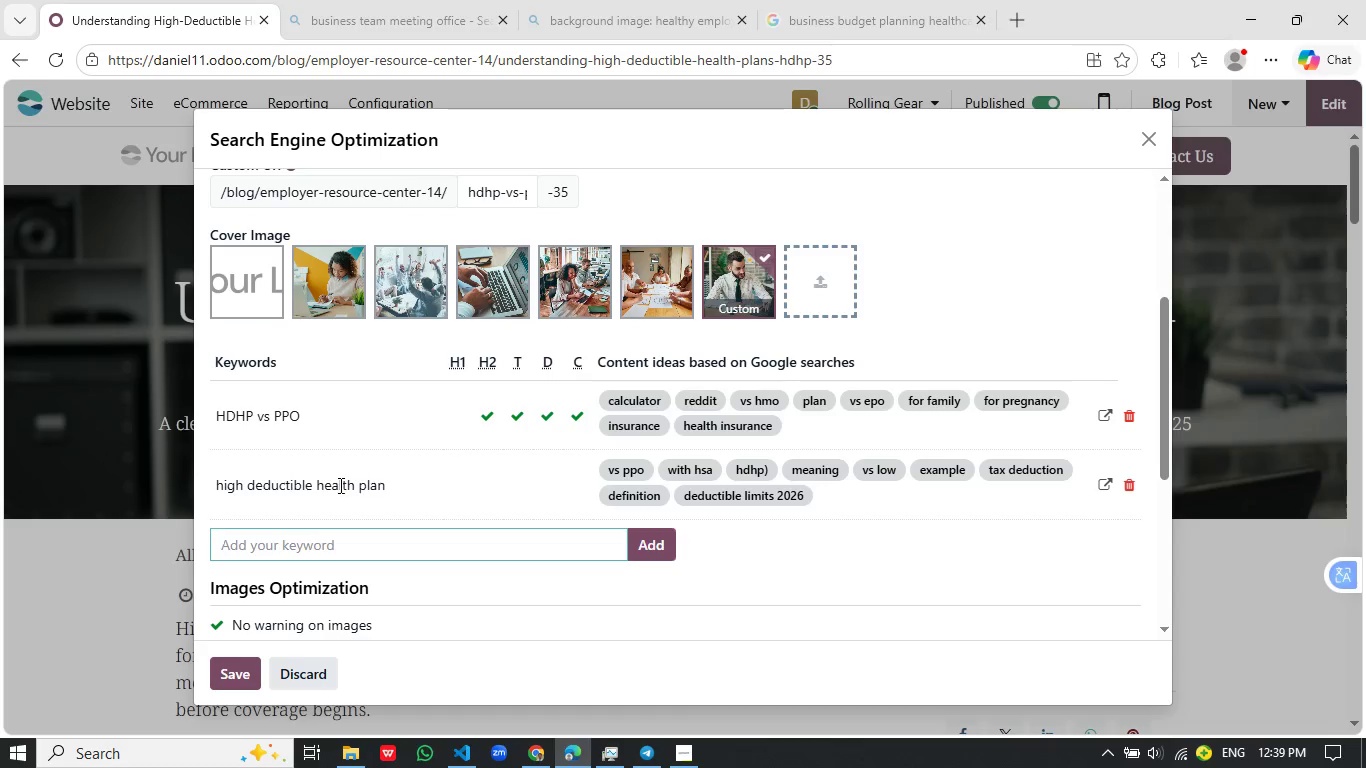 
wait(15.7)
 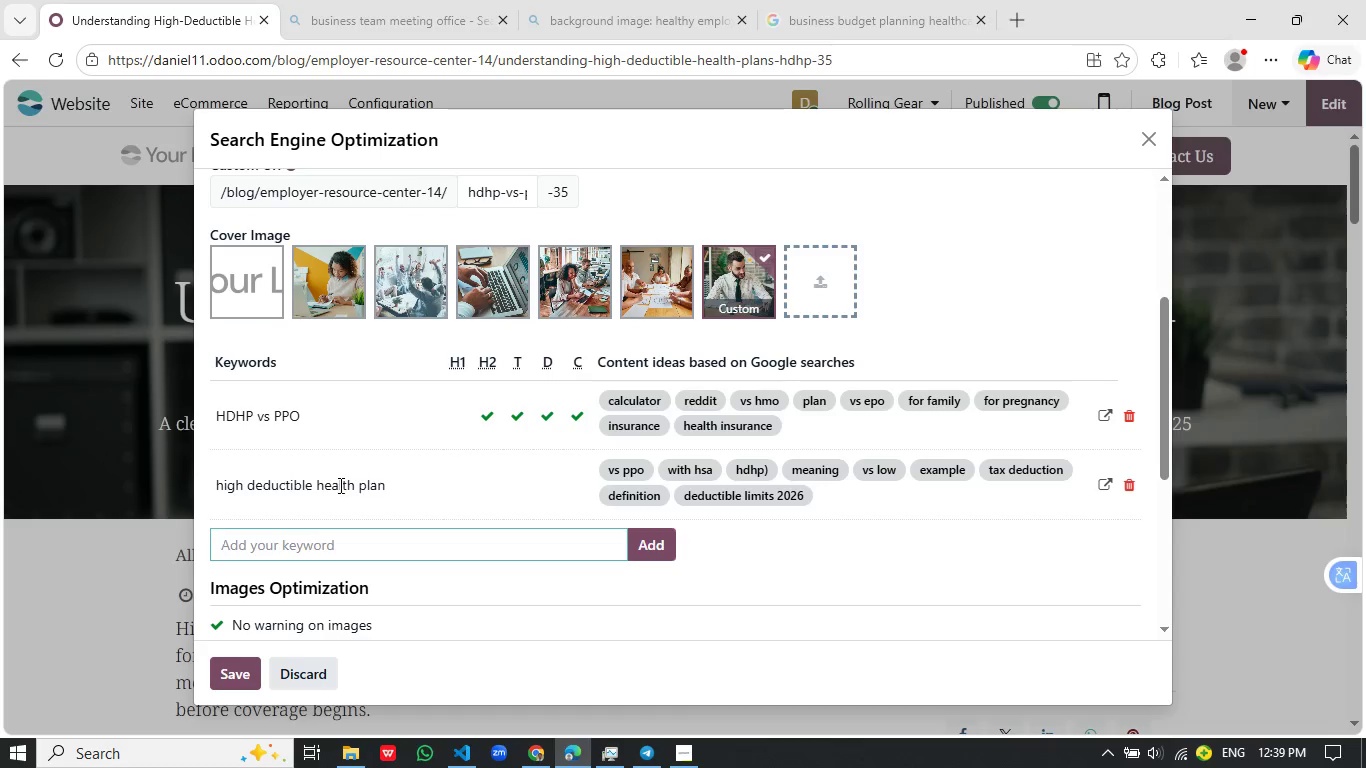 
left_click([367, 532])
 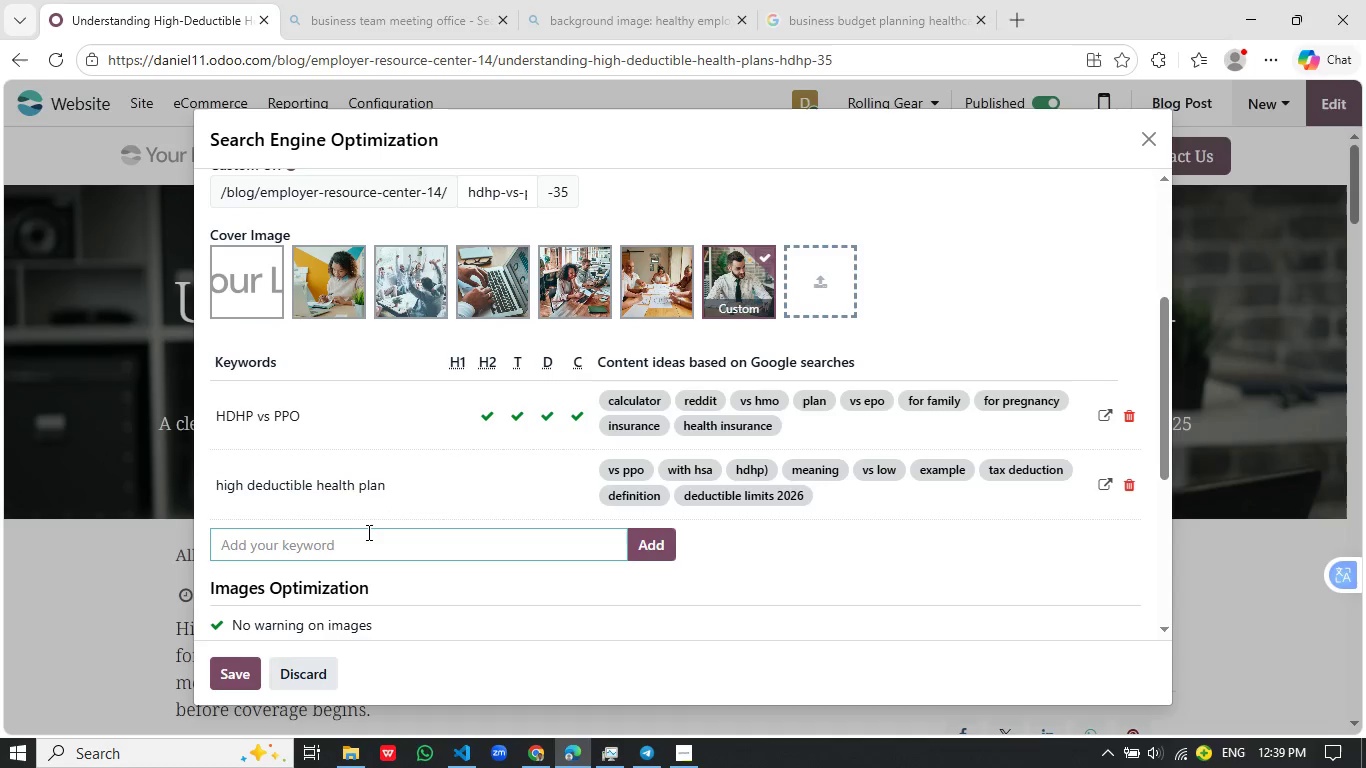 
type(health savings account)
 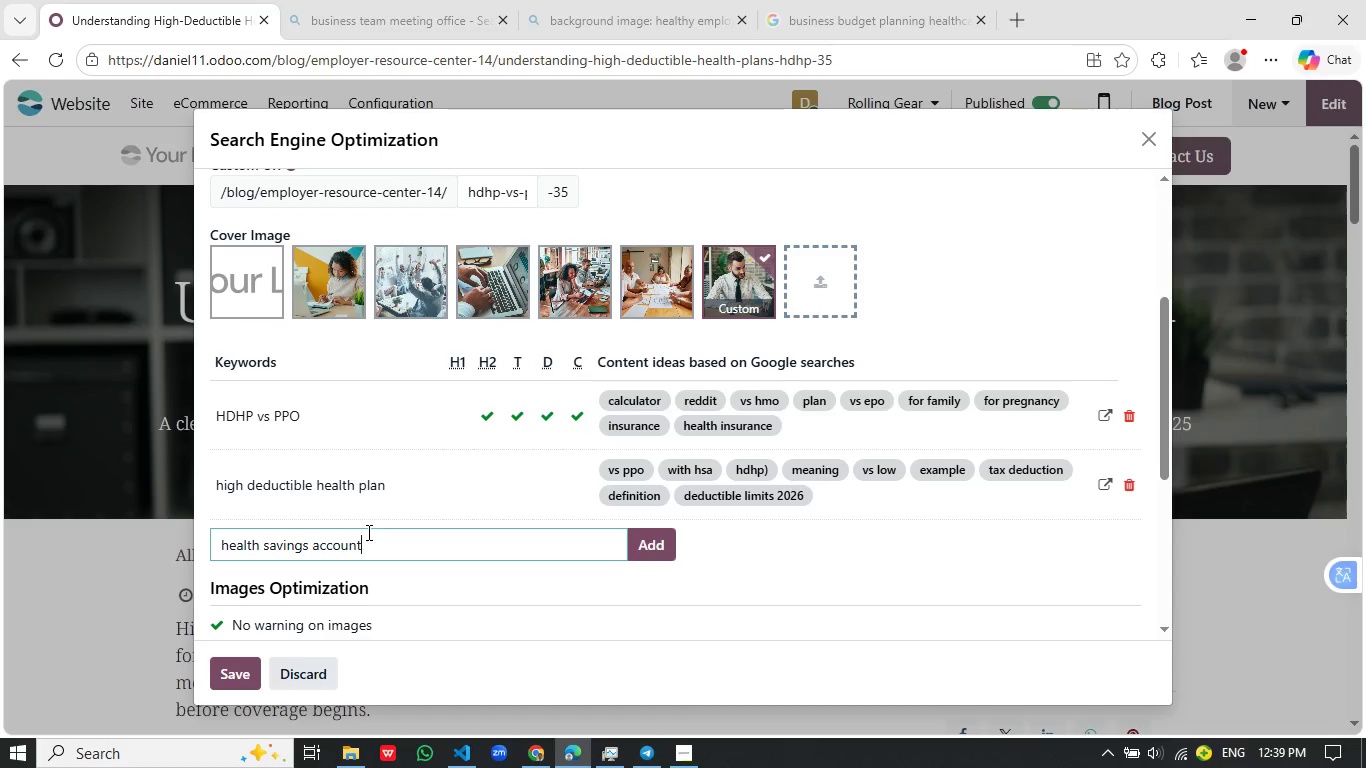 
key(Enter)
 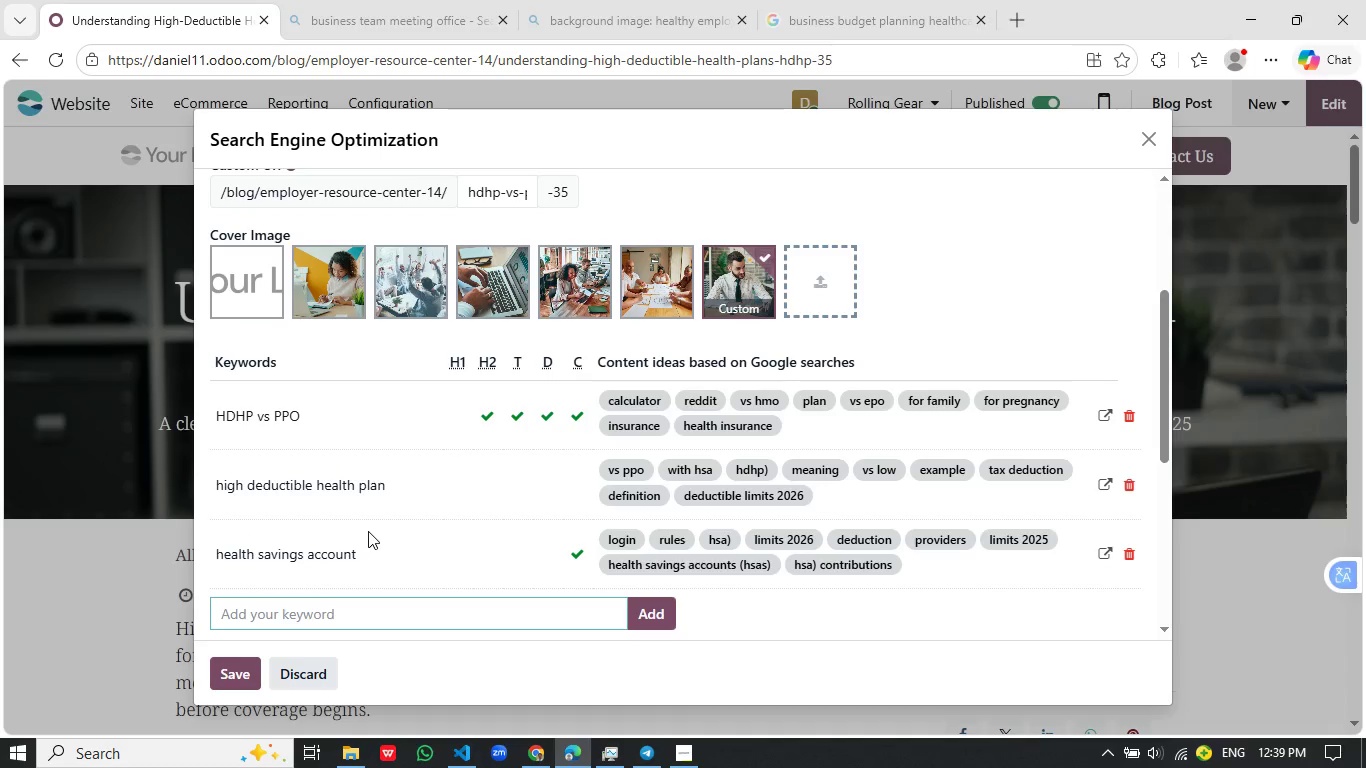 
left_click([364, 480])
 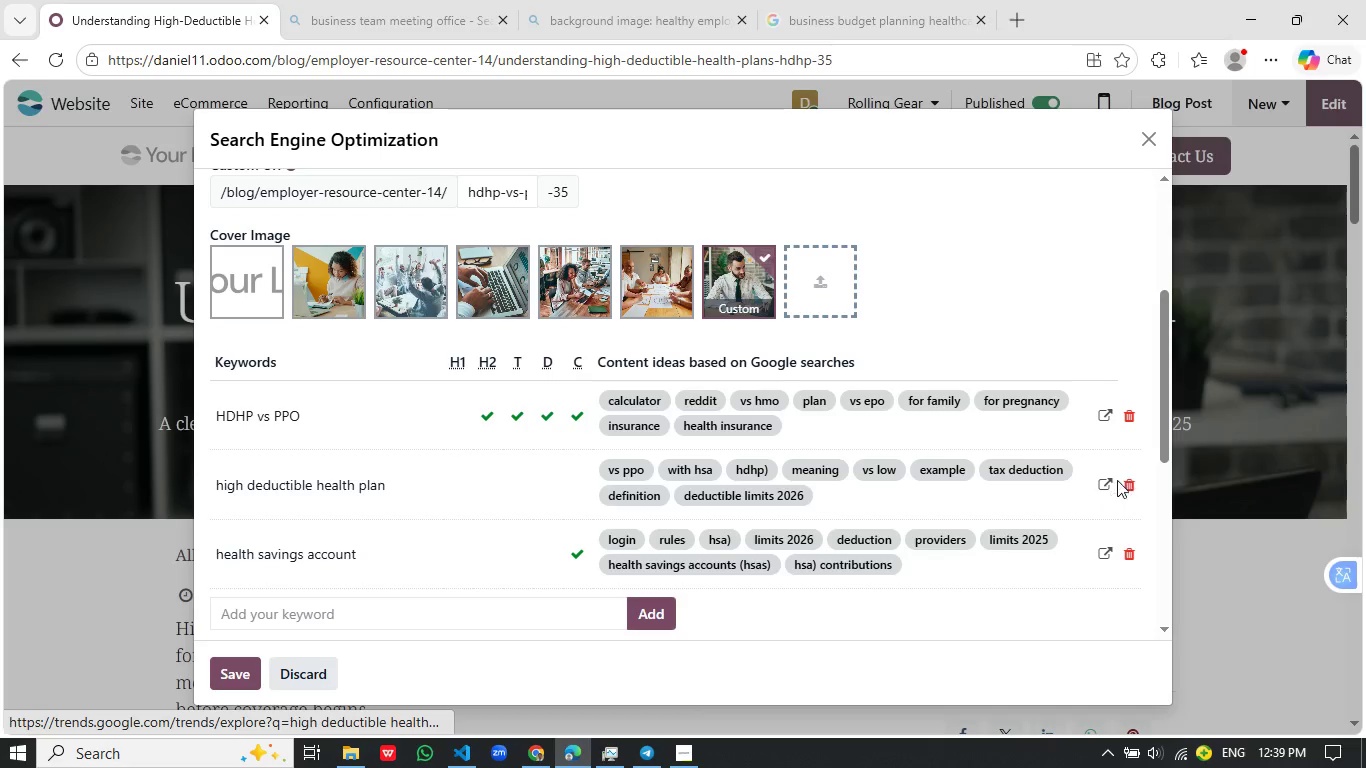 
left_click([1126, 482])
 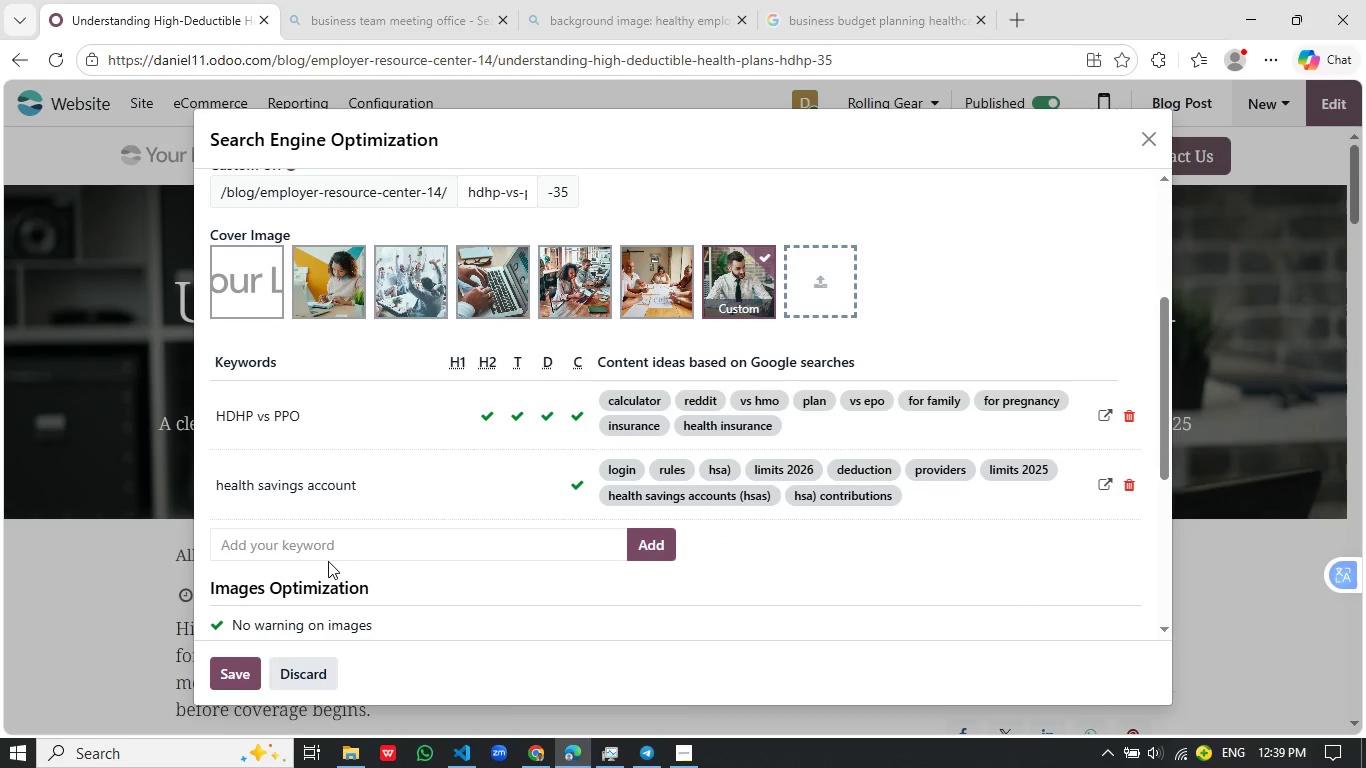 
left_click([319, 548])
 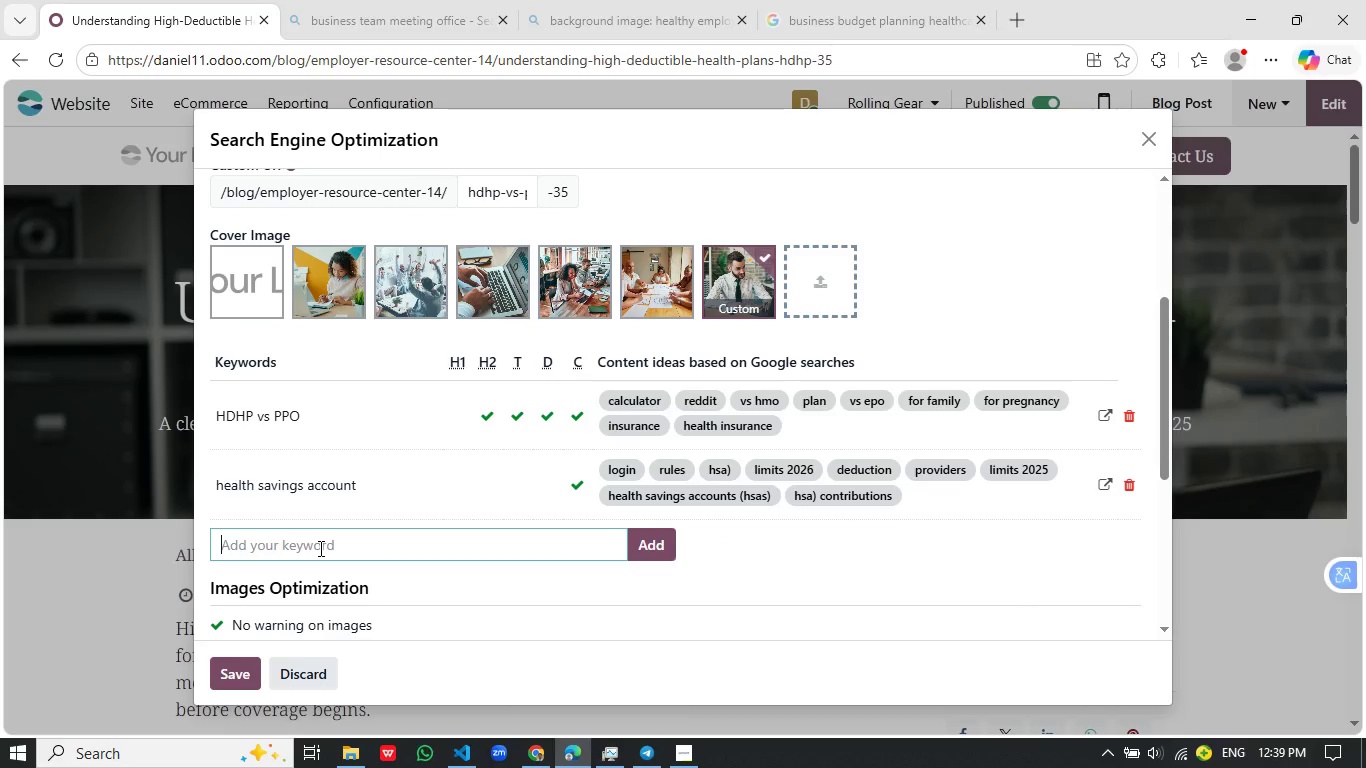 
type(he)
key(Backspace)
type(igh)
key(Backspace)
key(Backspace)
key(Backspace)
key(Backspace)
type(deductible health)
 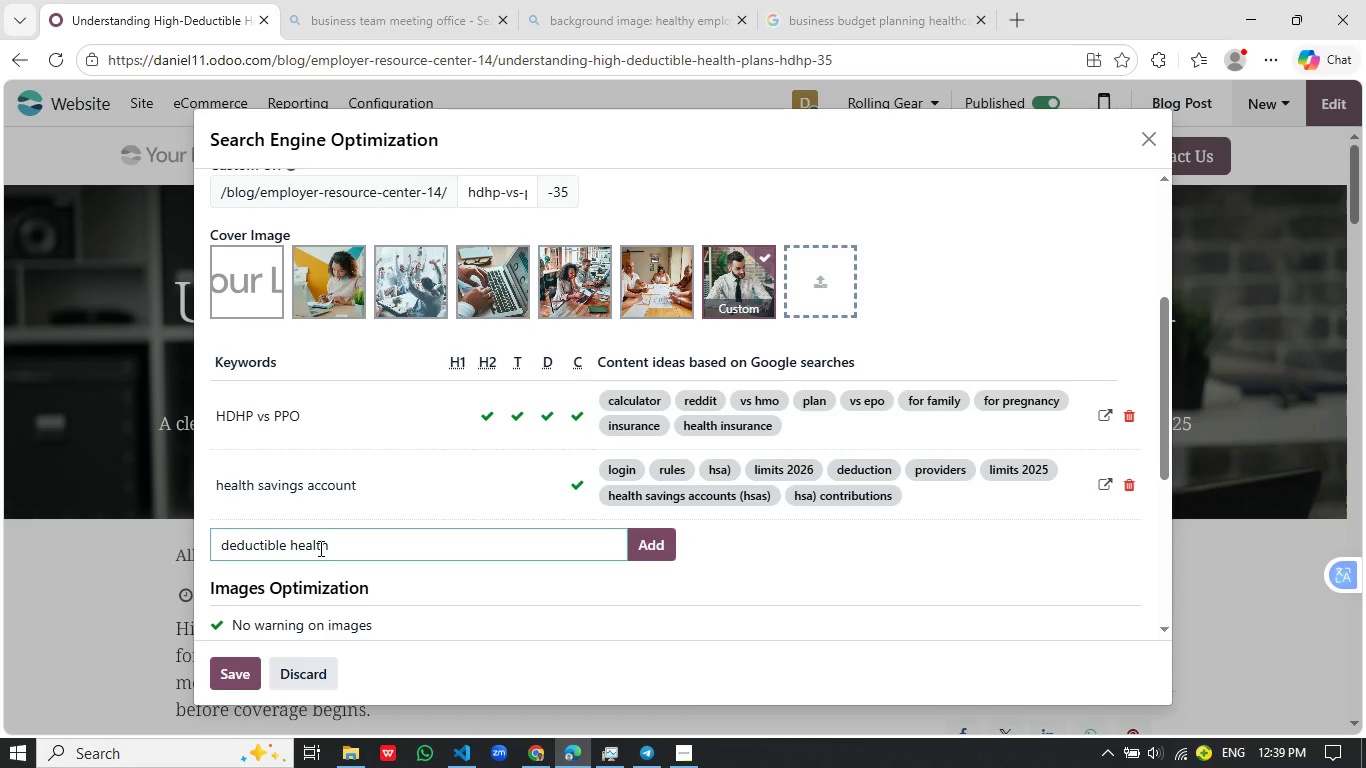 
key(Enter)
 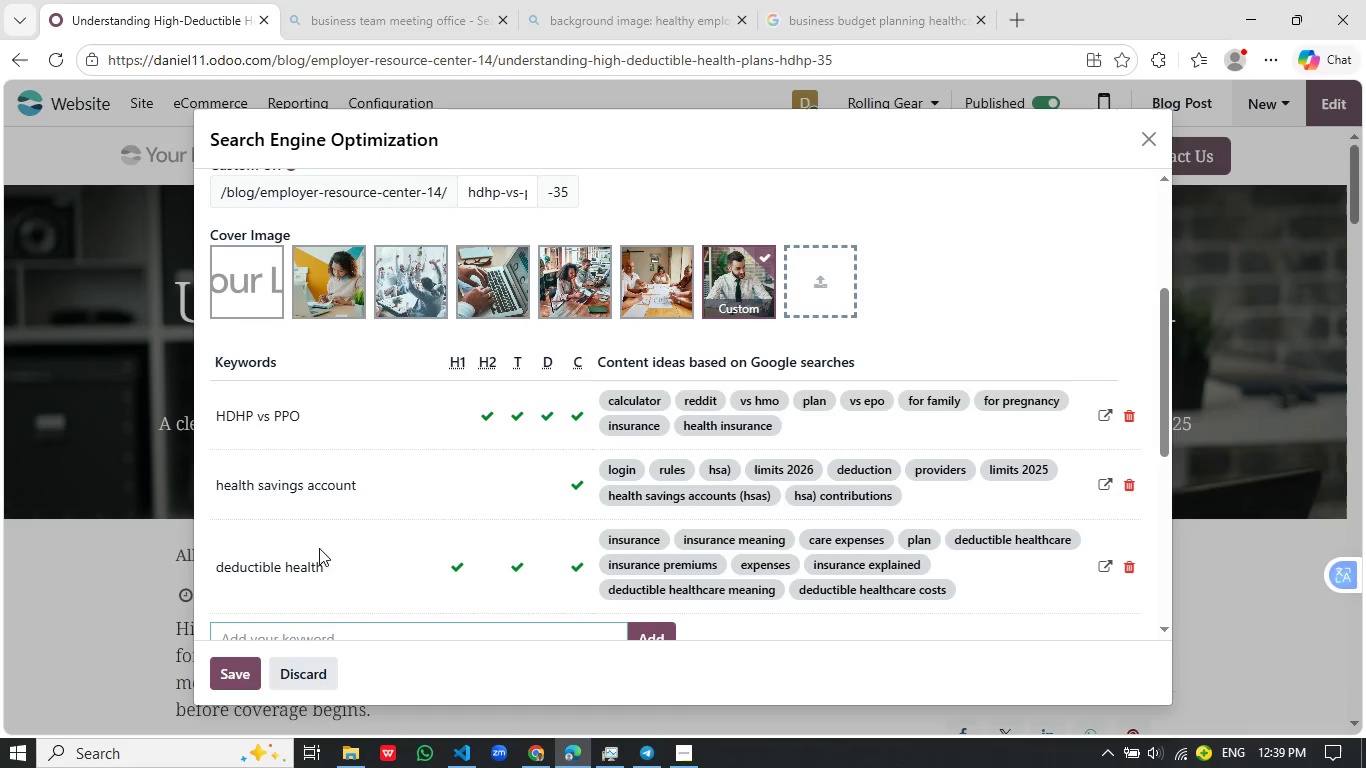 
scroll: coordinate [394, 511], scroll_direction: down, amount: 4.0
 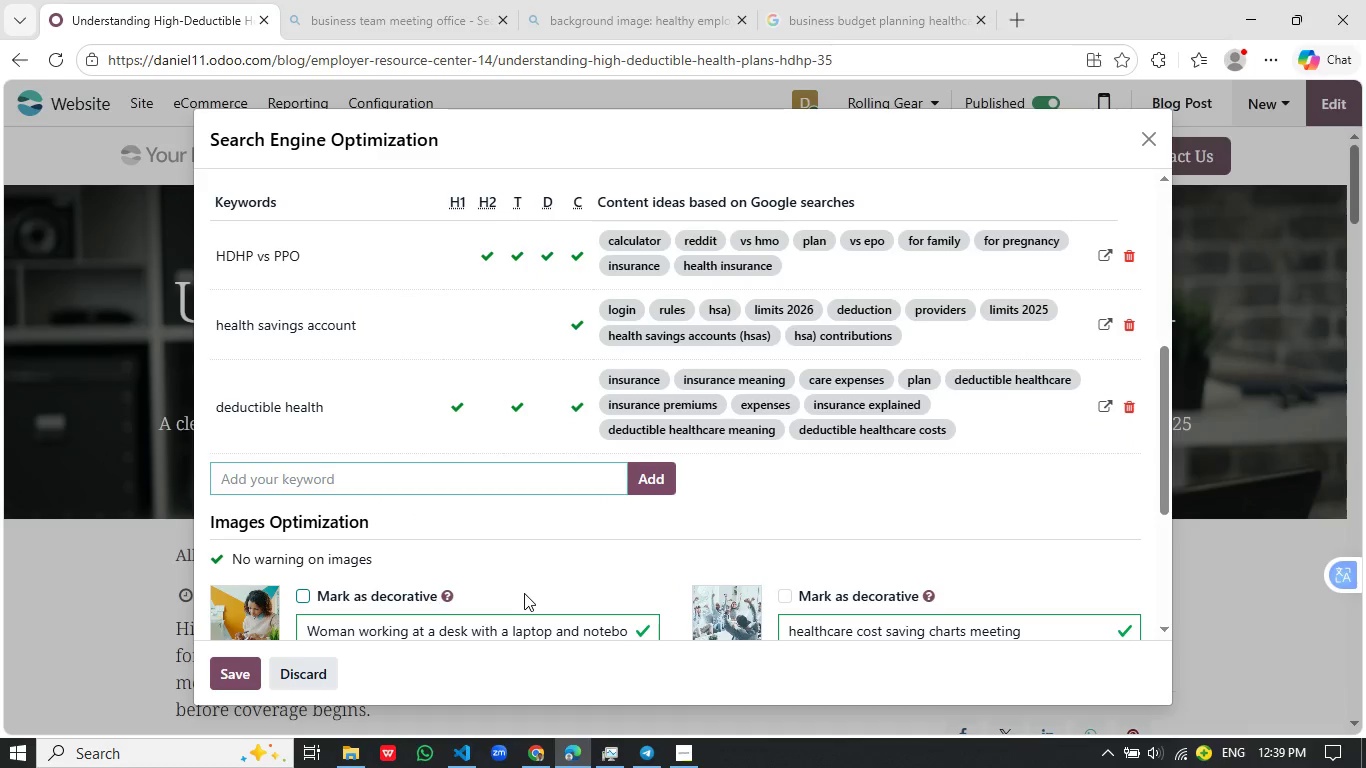 
type(HSA benefits)
 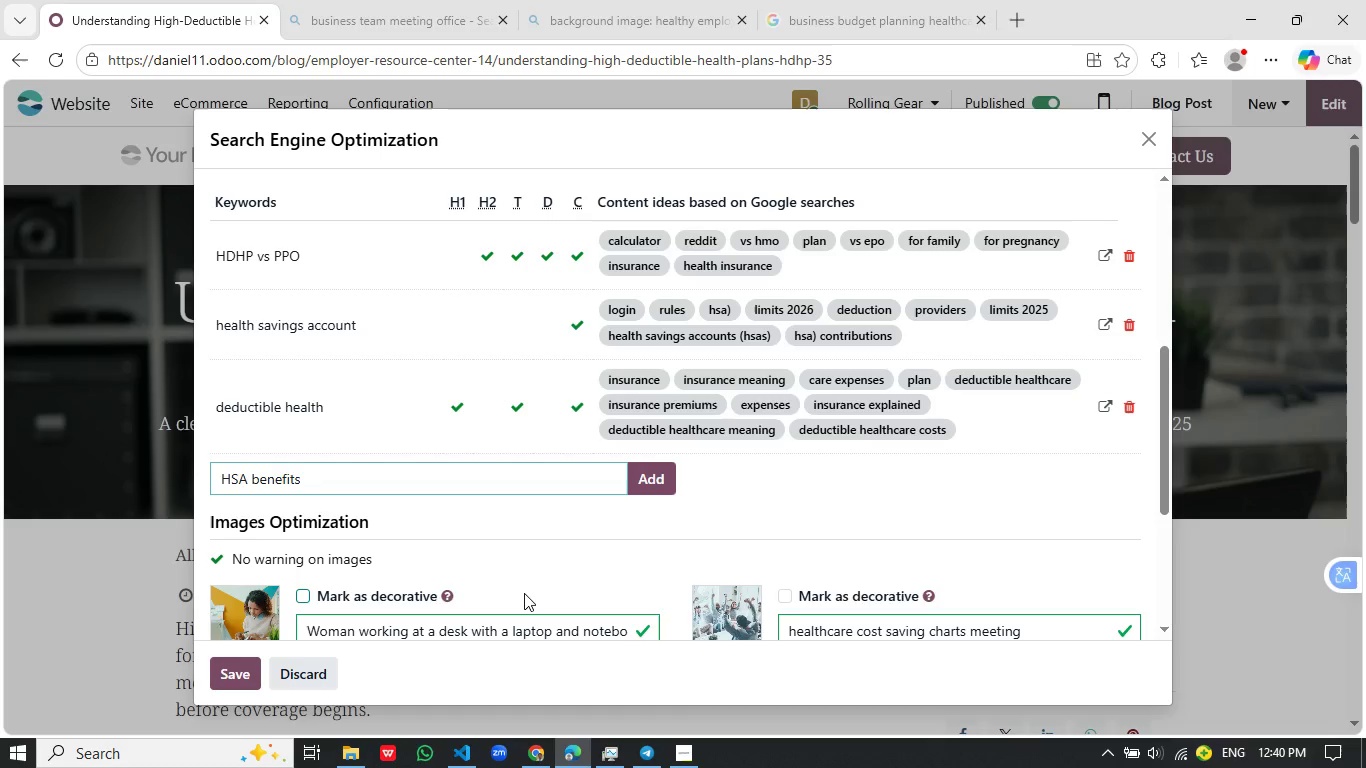 
key(Enter)
 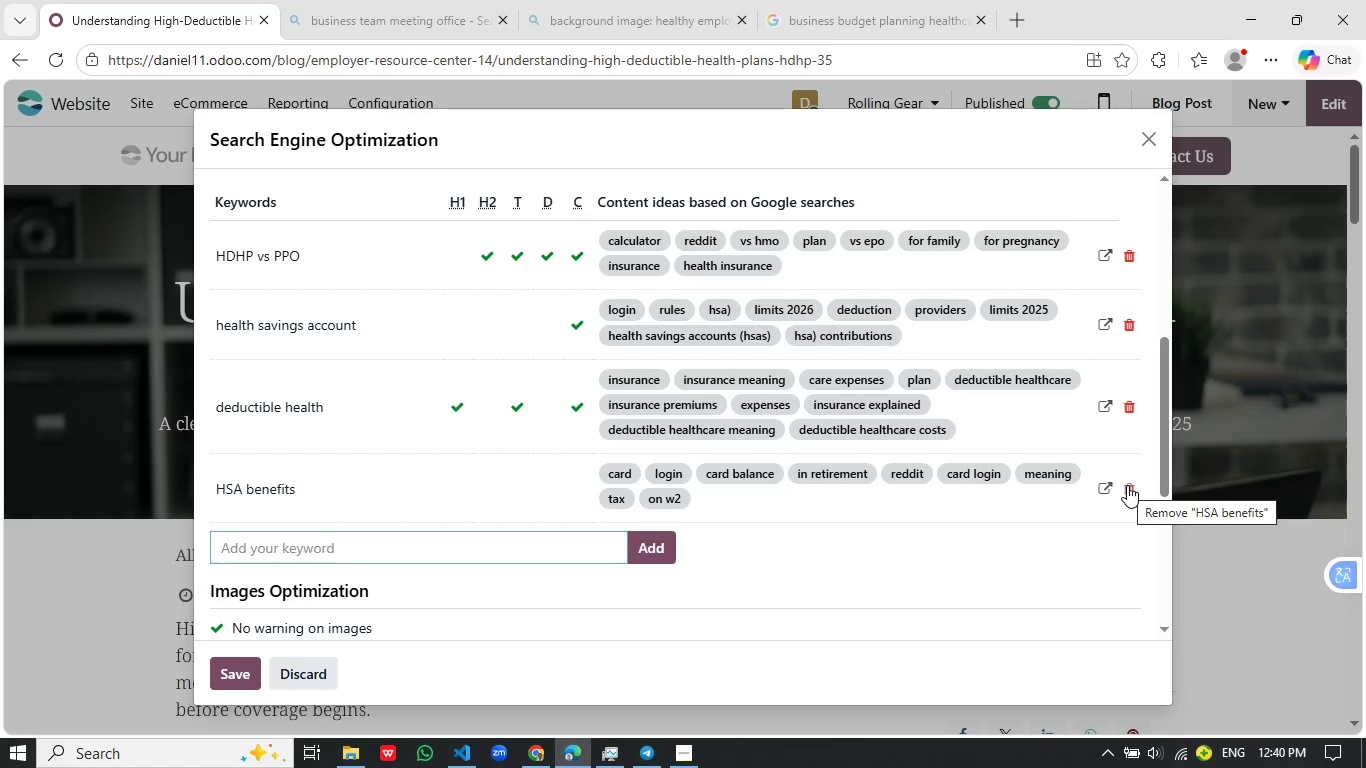 
wait(6.47)
 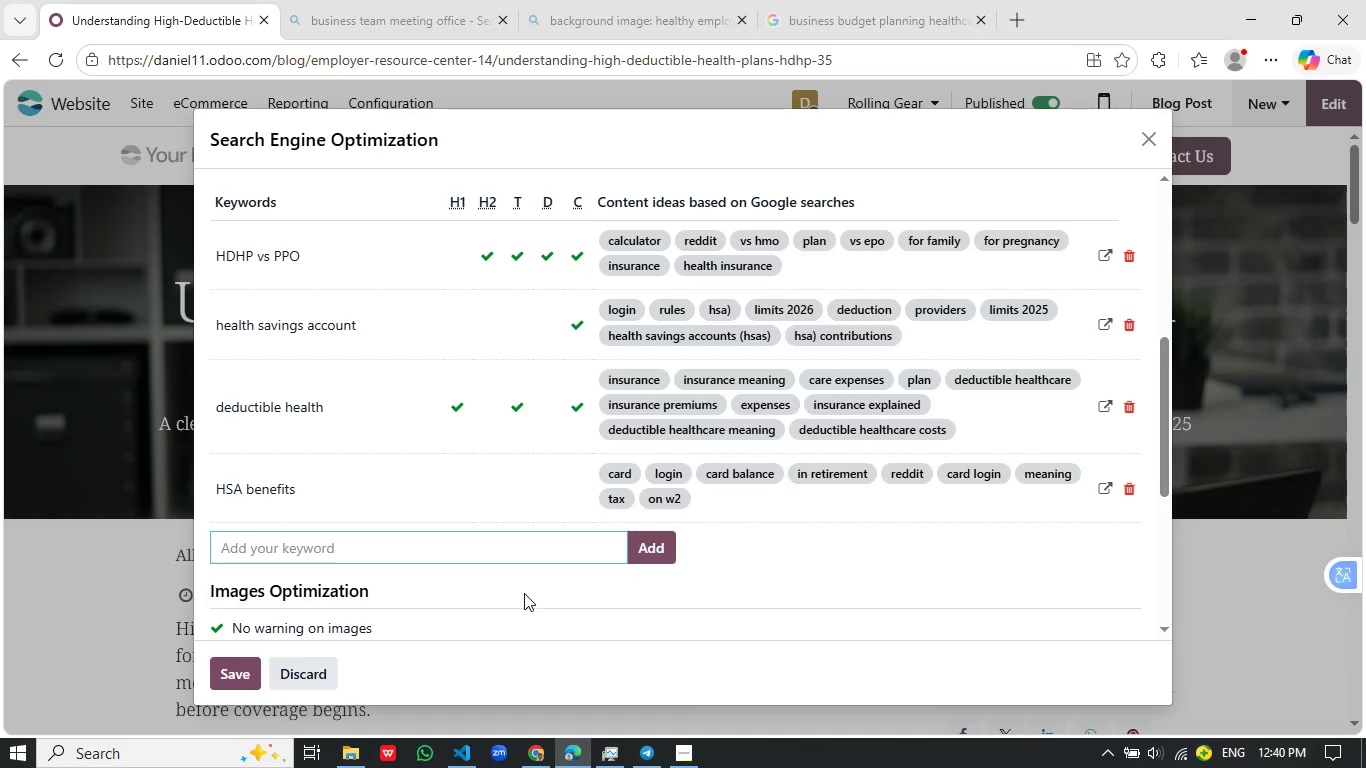 
left_click([1127, 485])
 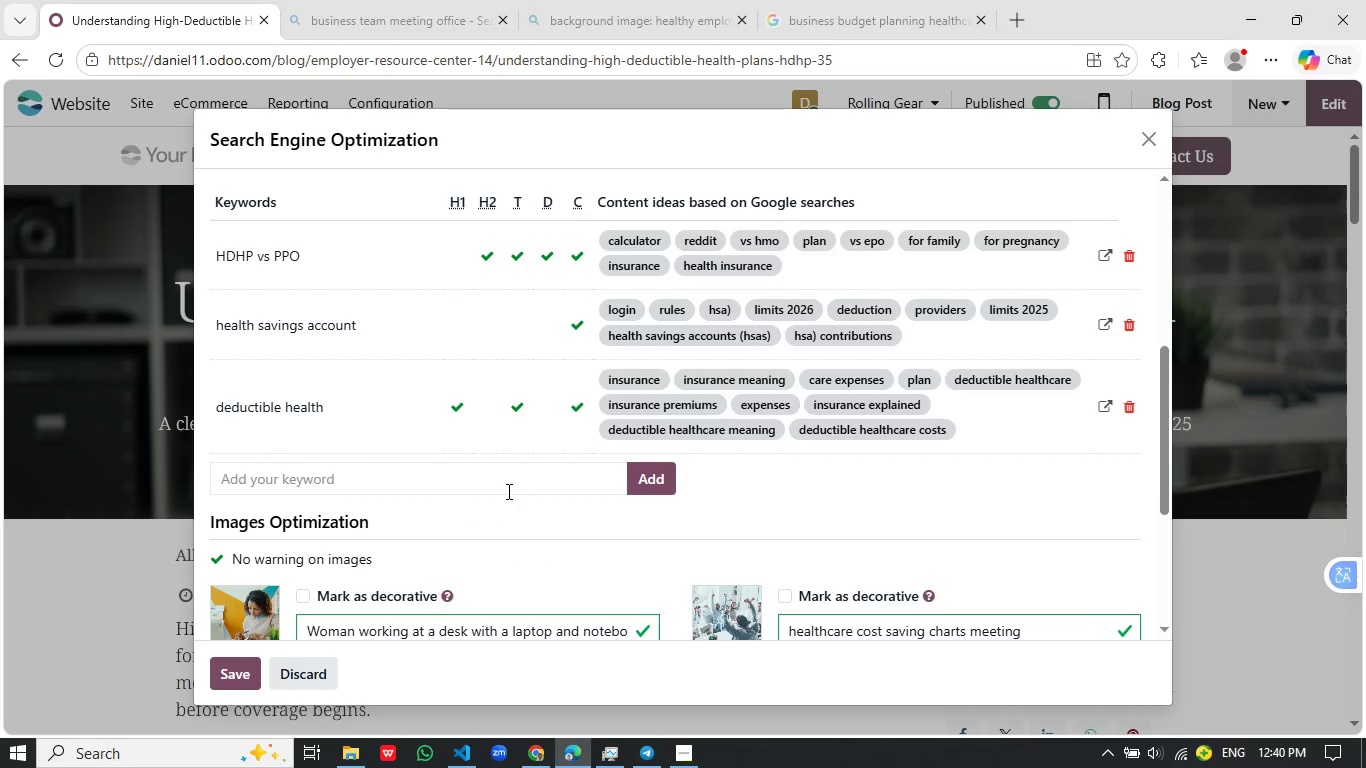 
left_click([507, 491])
 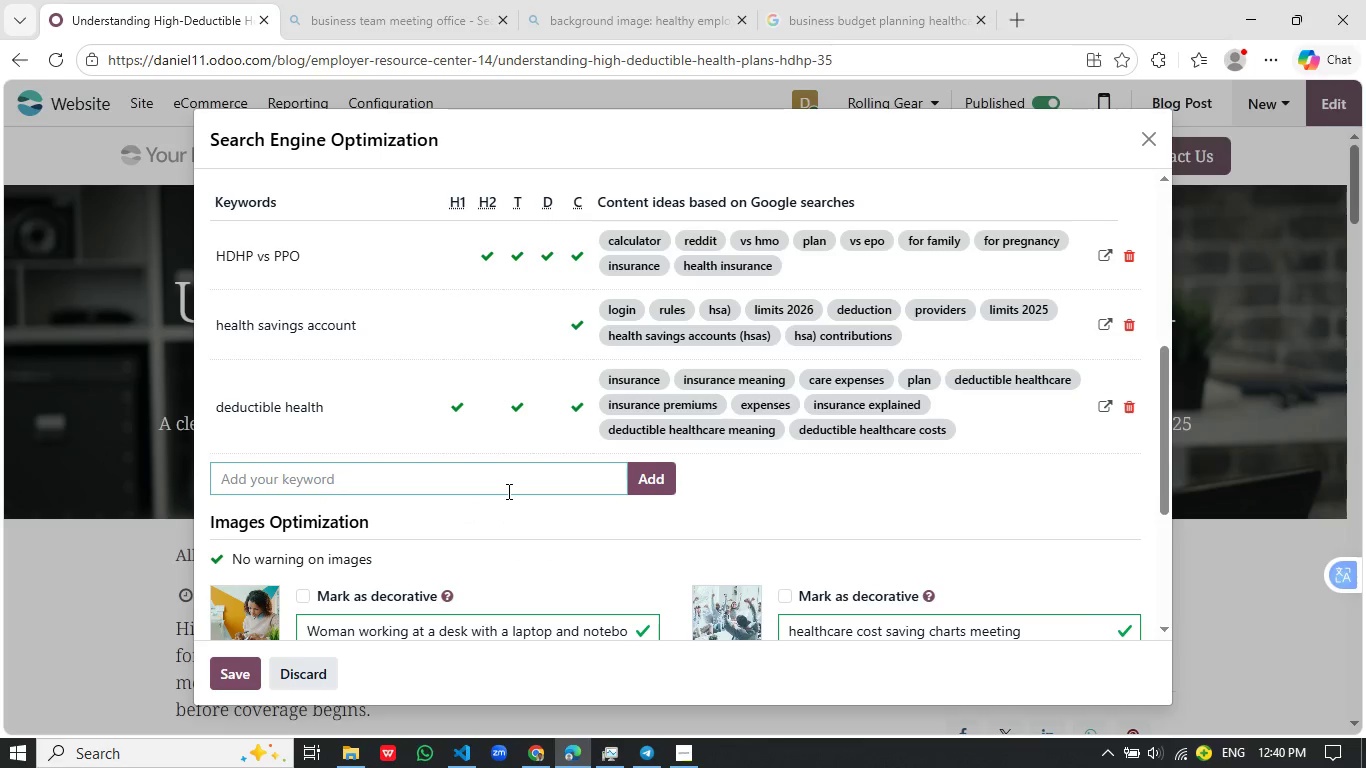 
hold_key(key=ShiftLeft, duration=1.25)
 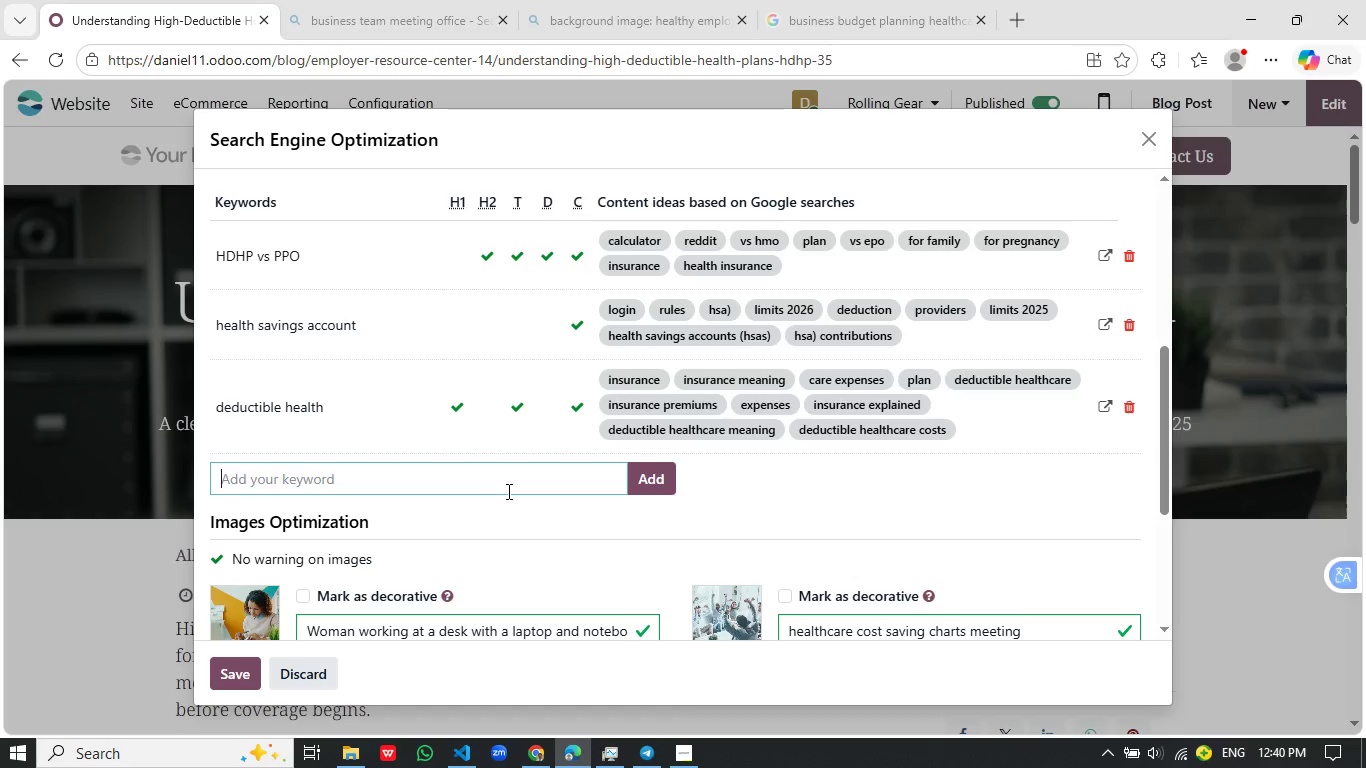 
wait(6.25)
 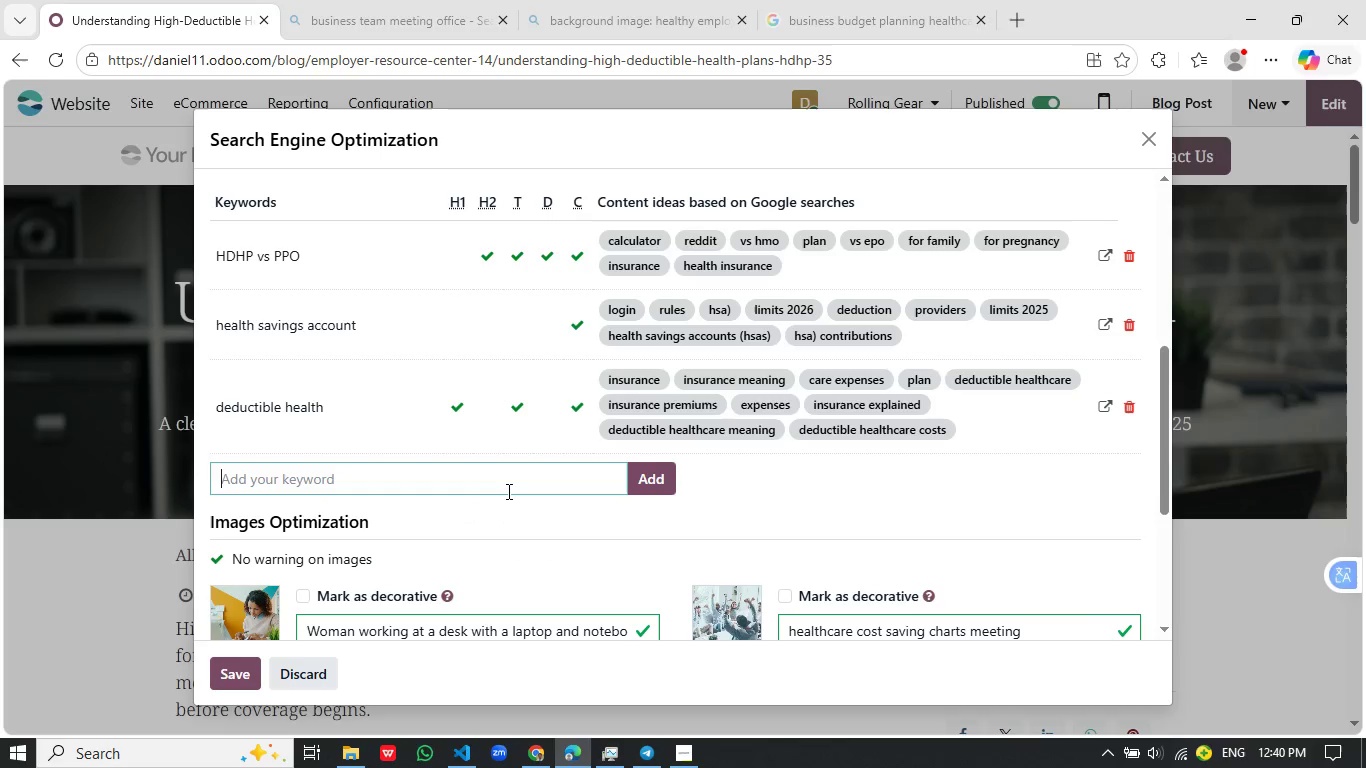 
type(deductible management)
 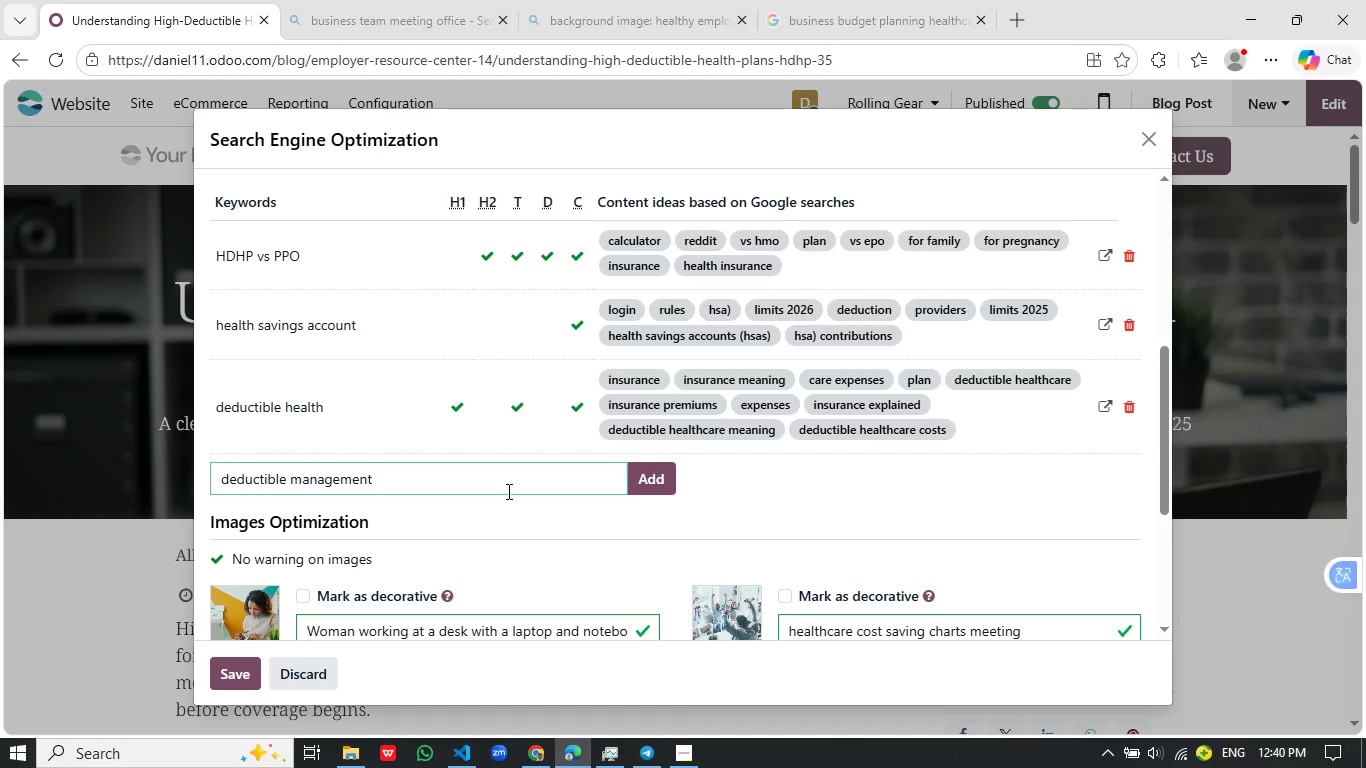 
key(Enter)
 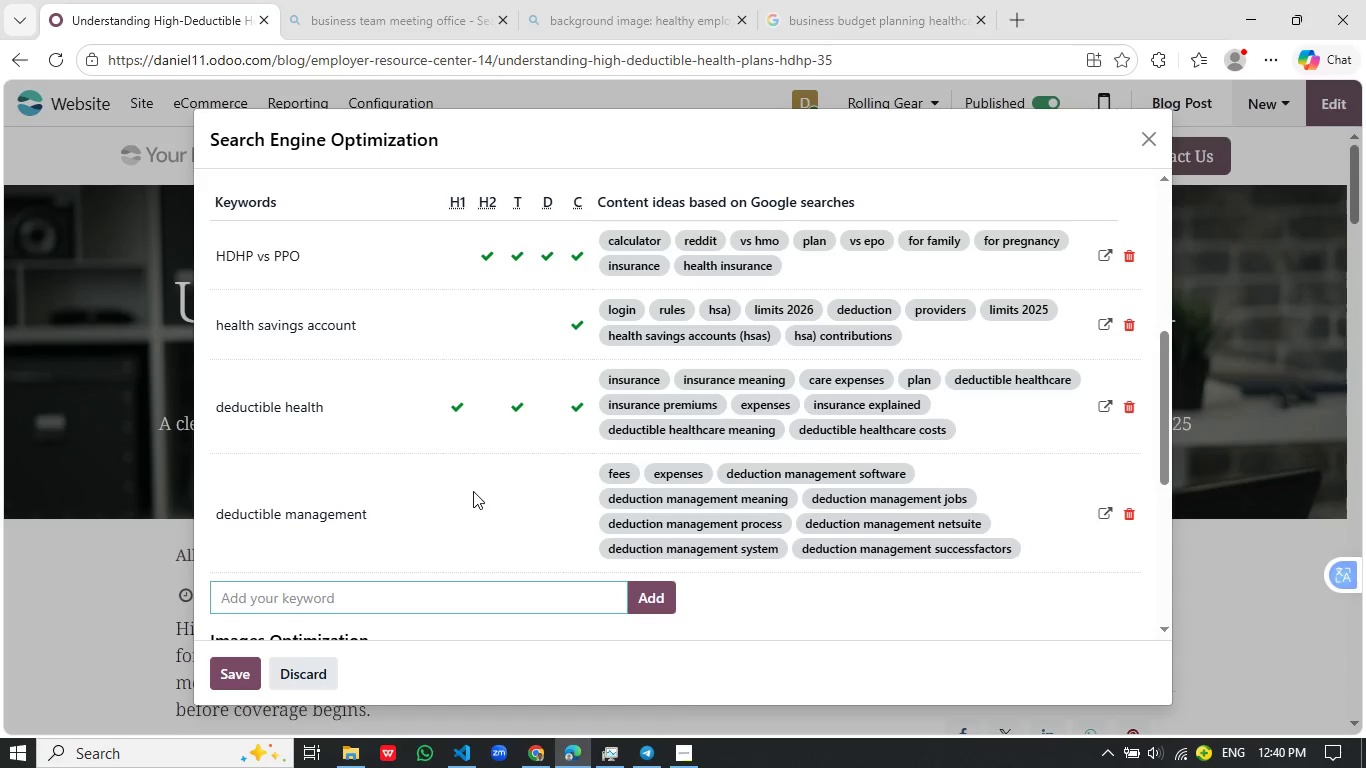 
left_click([347, 597])
 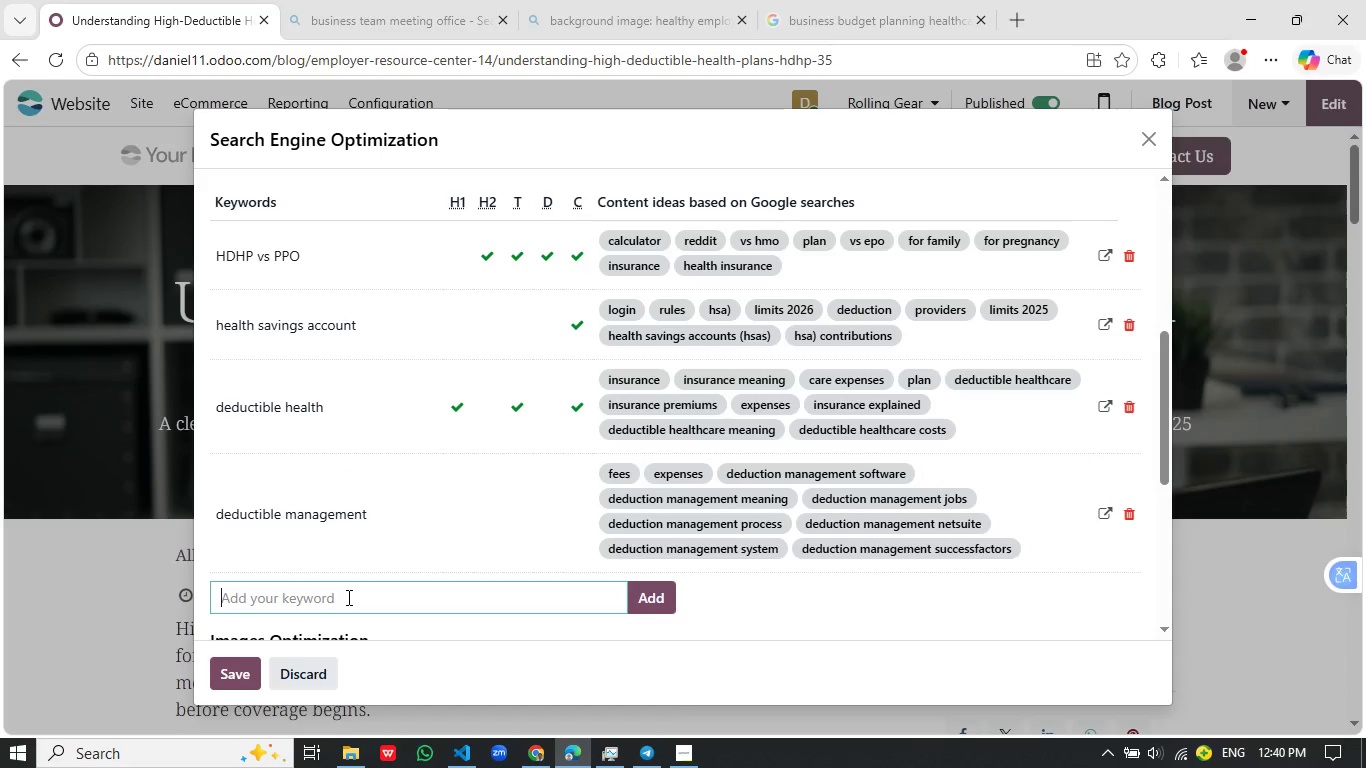 
type(HSA)
 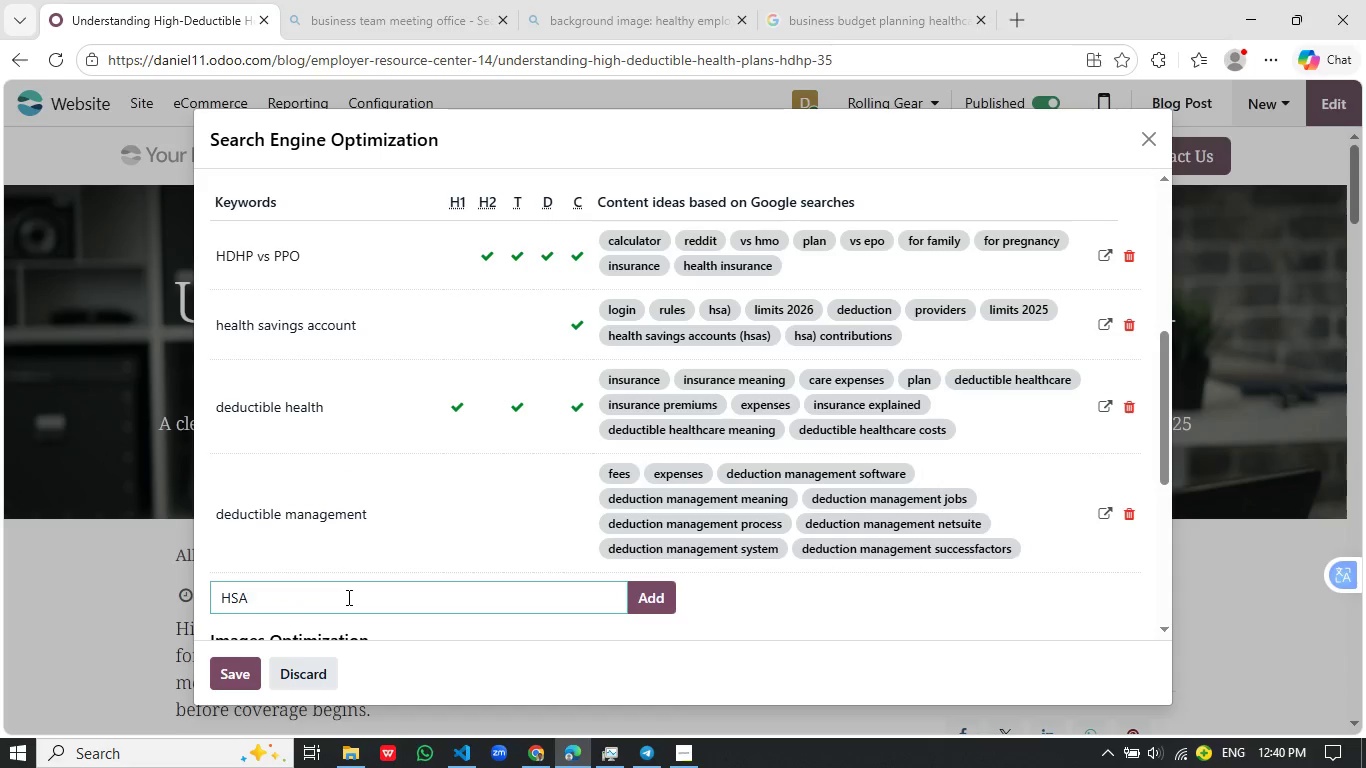 
key(Enter)
 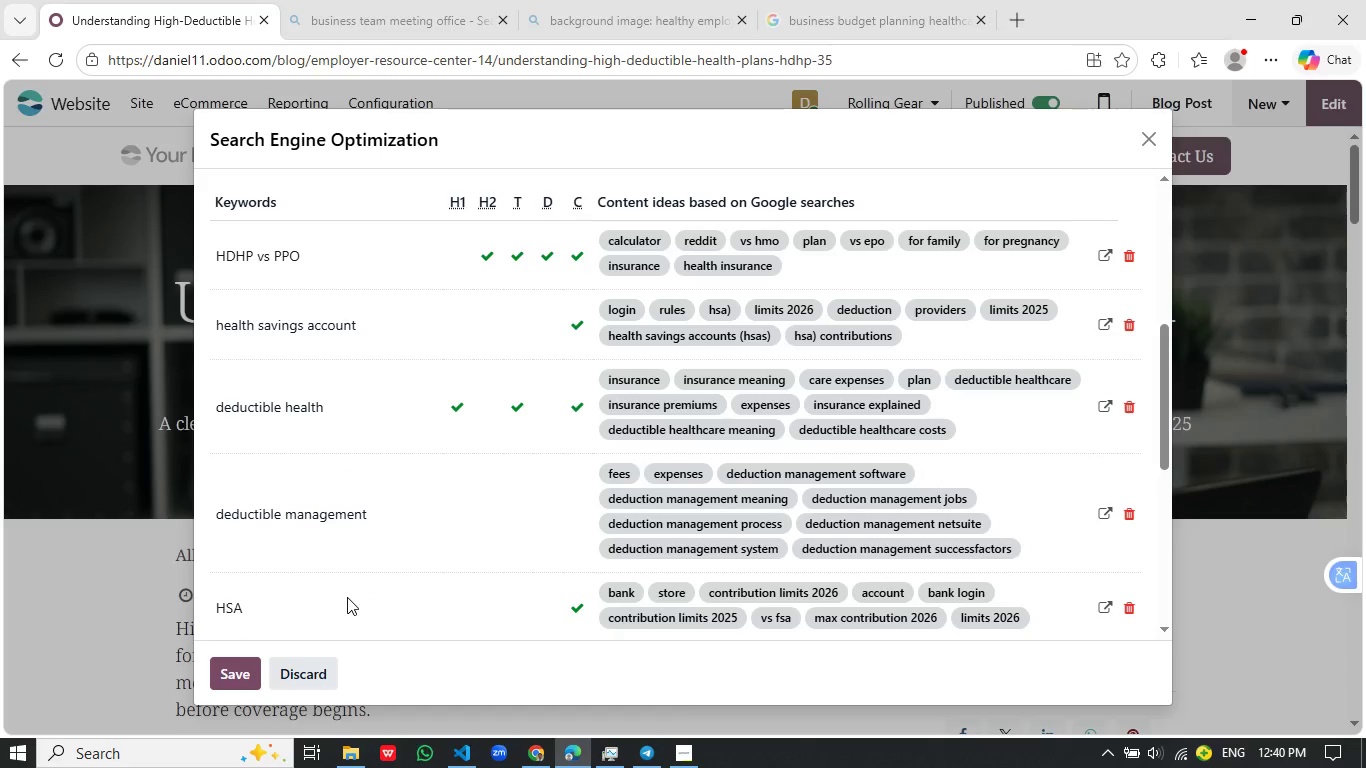 
scroll: coordinate [347, 597], scroll_direction: down, amount: 7.0
 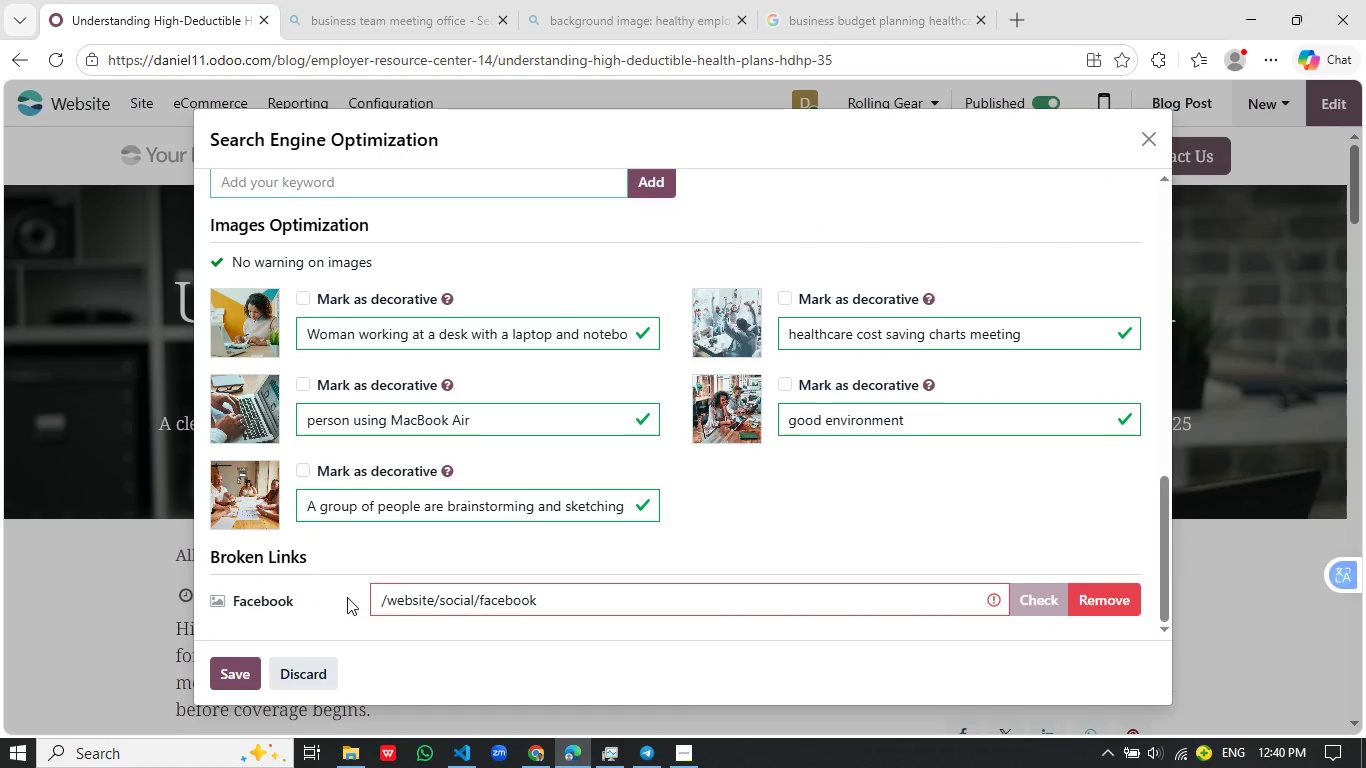 
scroll: coordinate [347, 597], scroll_direction: up, amount: 20.0
 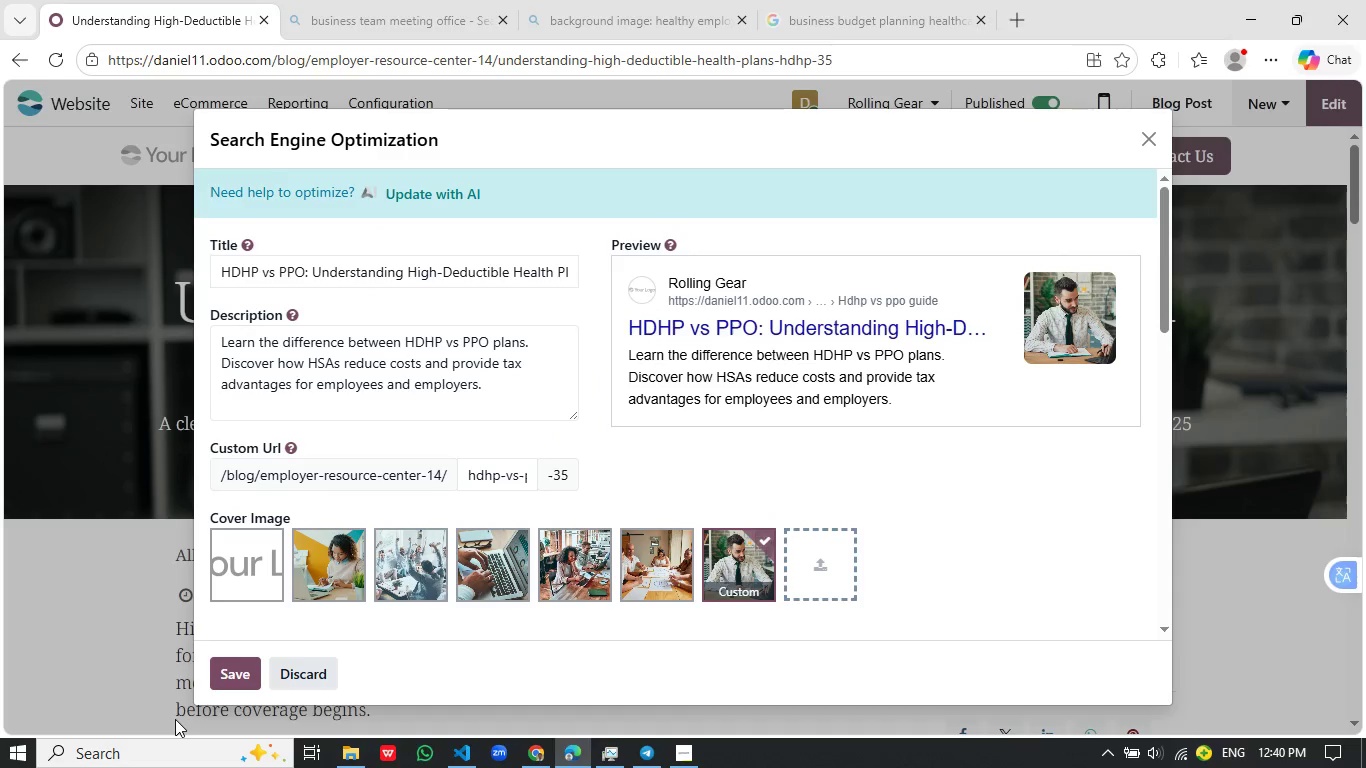 
left_click([232, 667])
 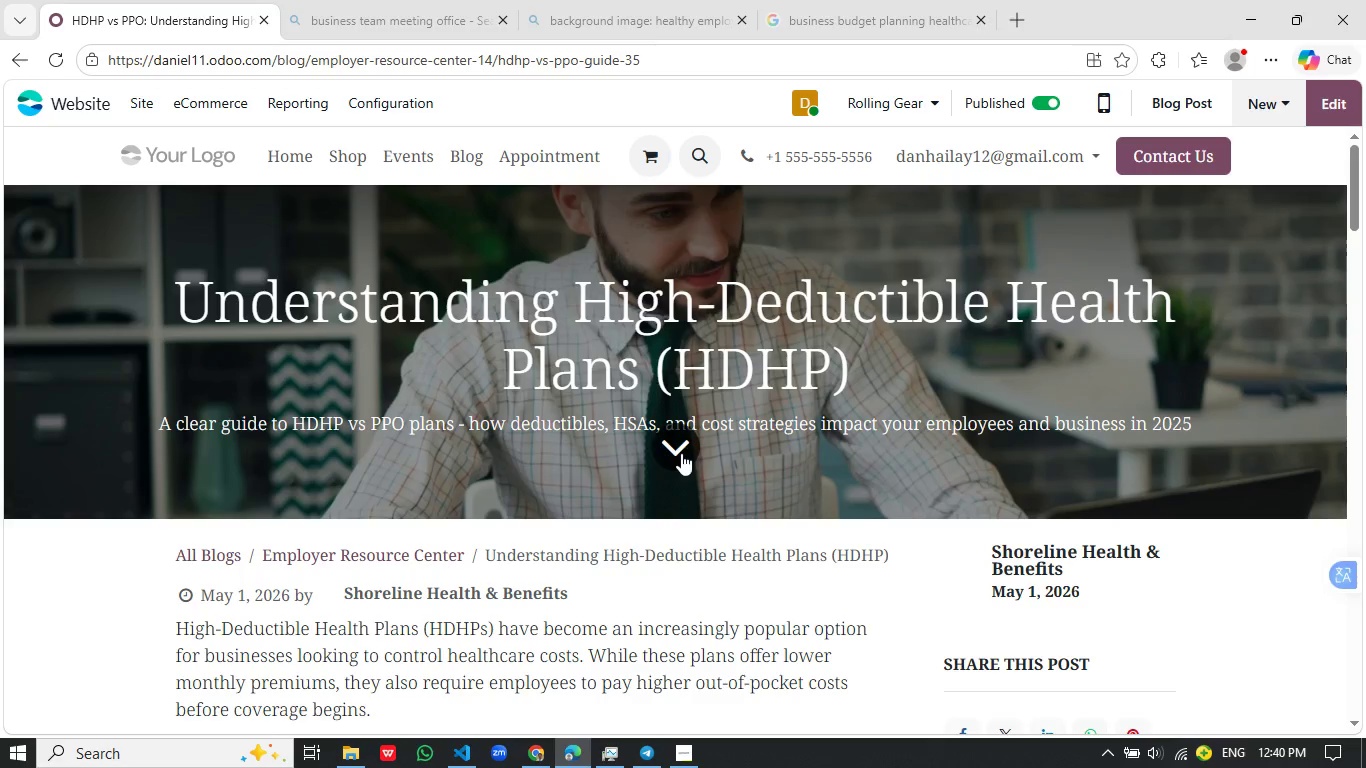 
scroll: coordinate [666, 425], scroll_direction: down, amount: 9.0
 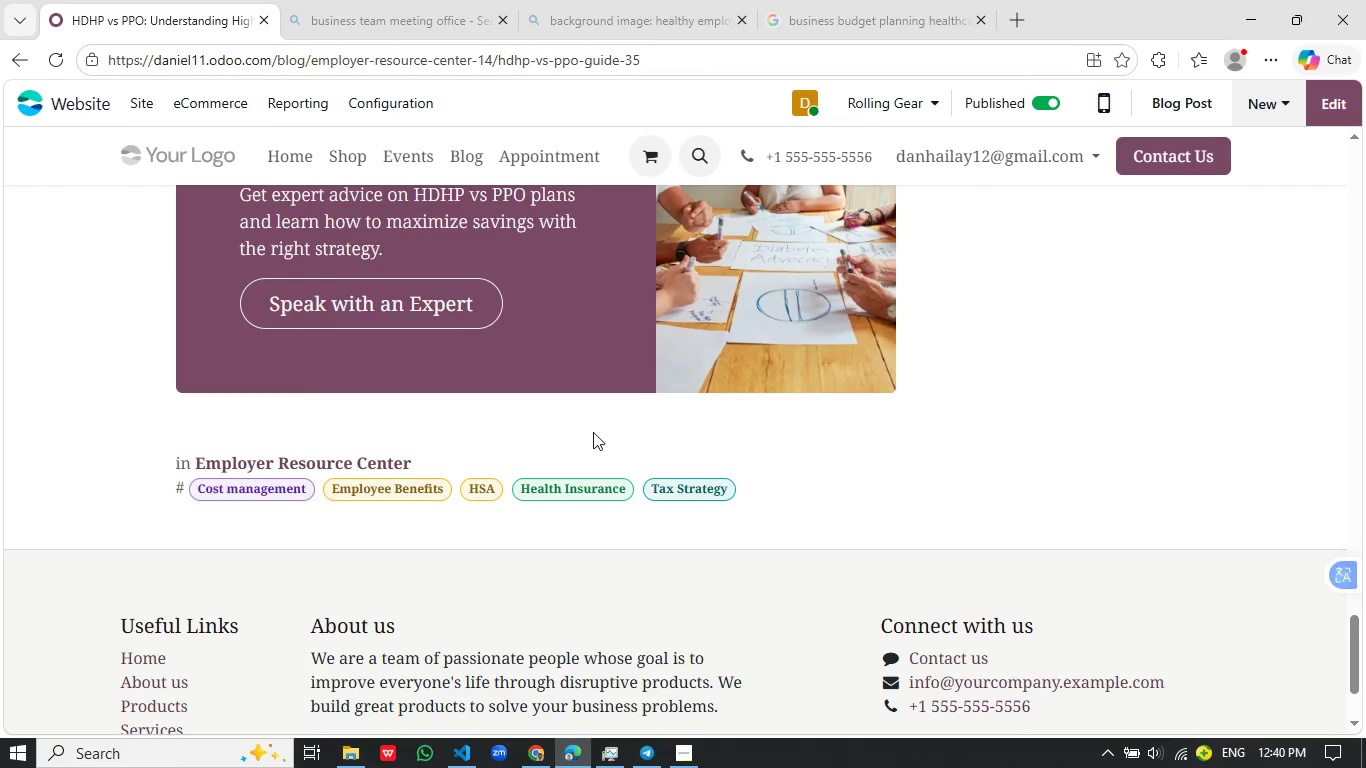 
scroll: coordinate [533, 446], scroll_direction: up, amount: 36.0
 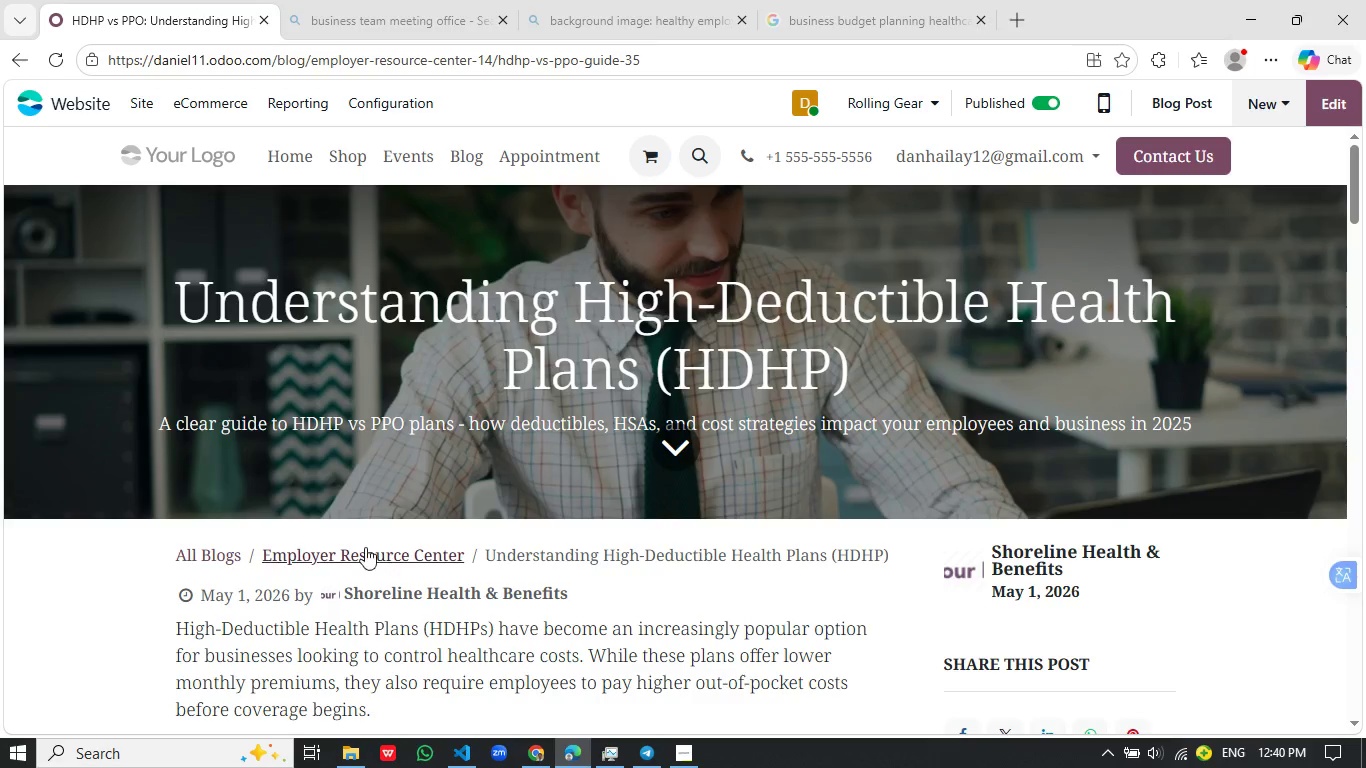 
left_click([362, 549])
 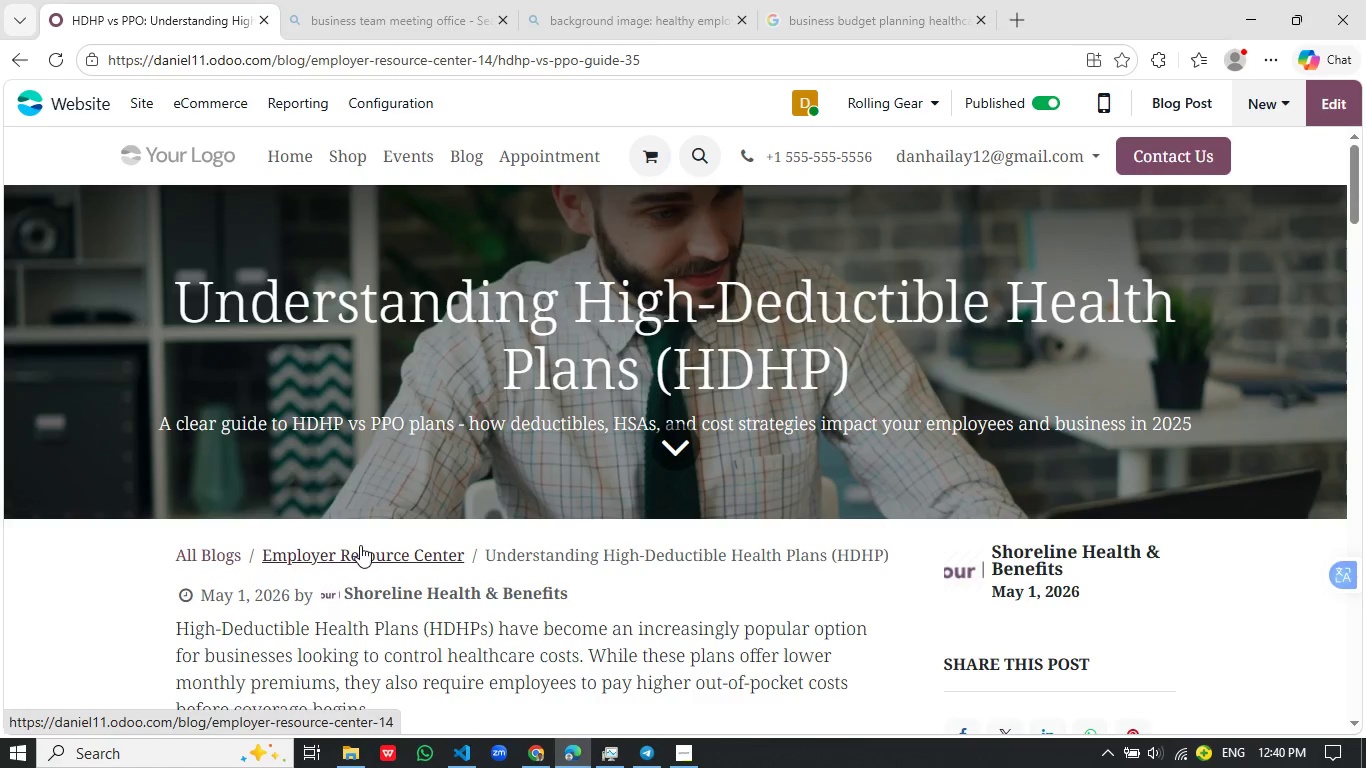 
mouse_move([386, 539])
 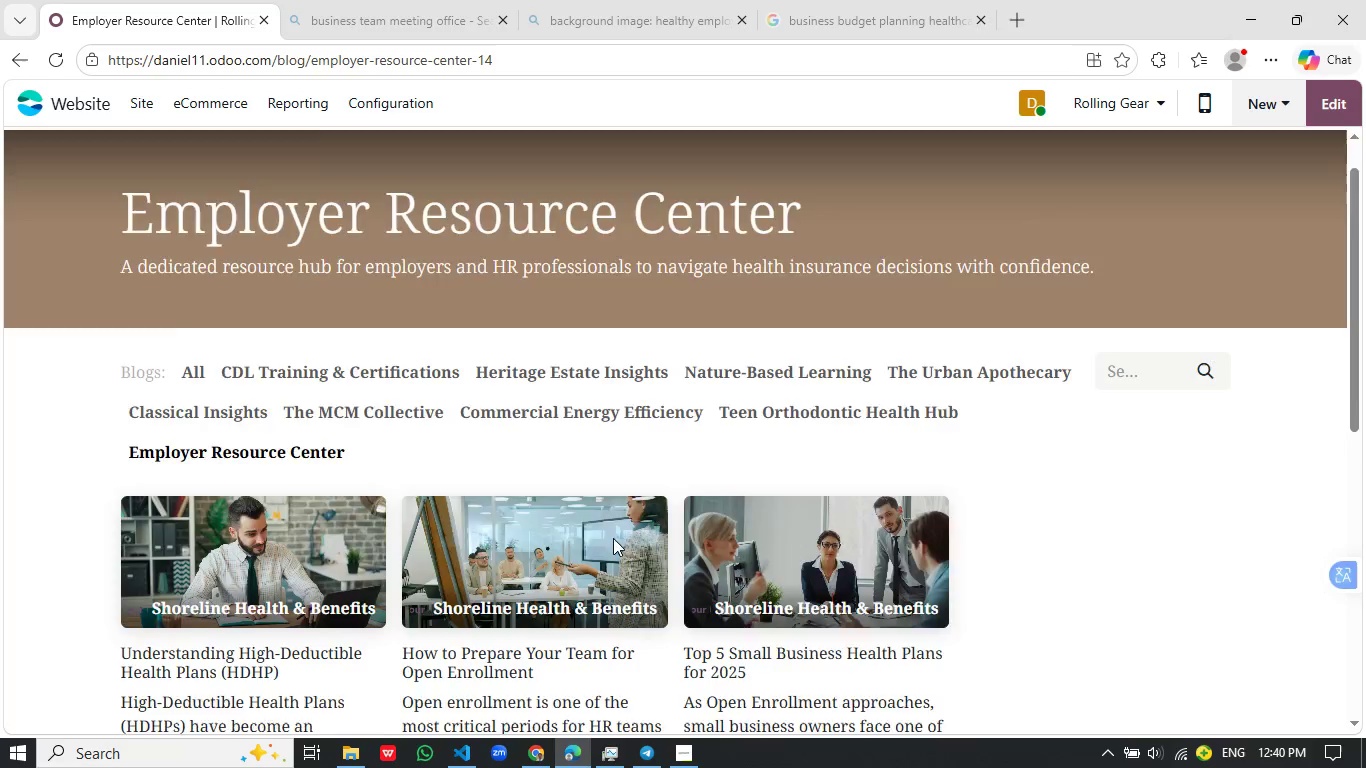 
scroll: coordinate [613, 538], scroll_direction: down, amount: 3.0
 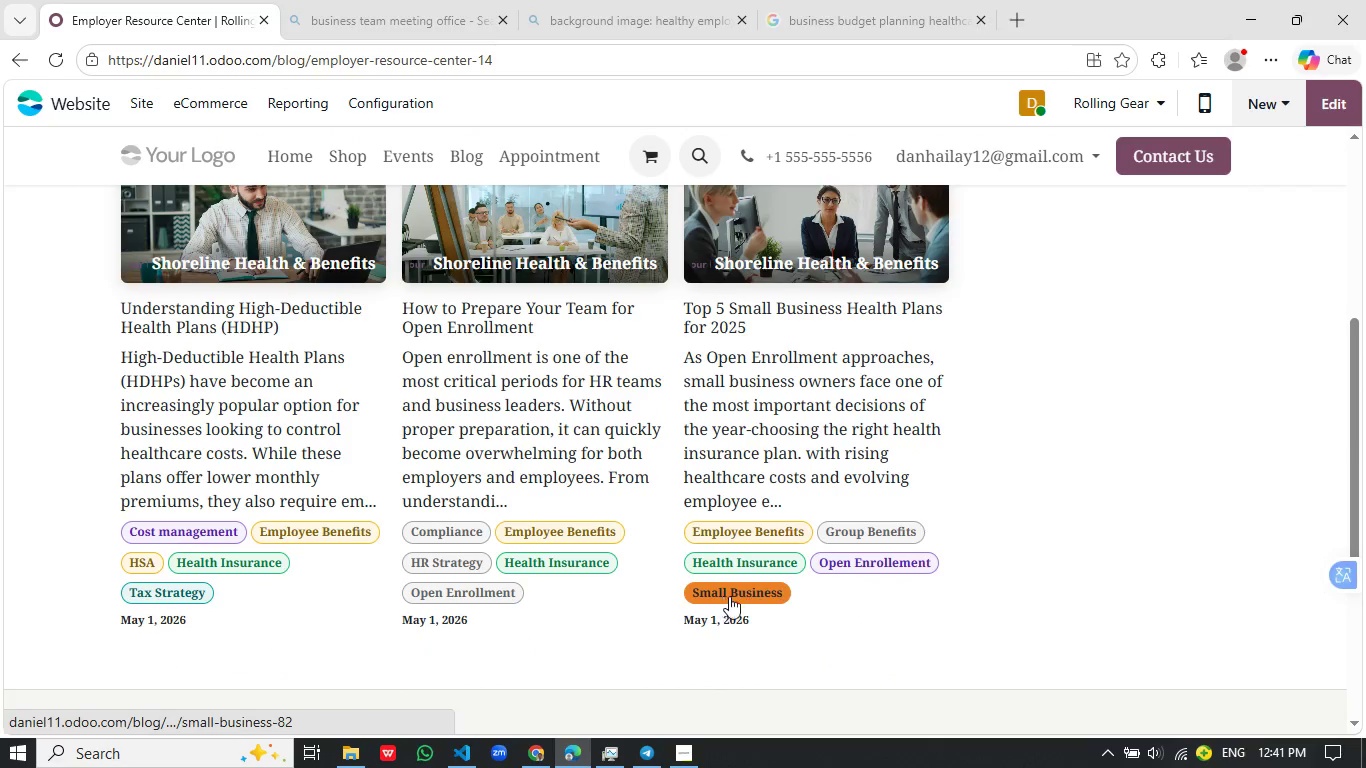 
scroll: coordinate [890, 618], scroll_direction: up, amount: 4.0
 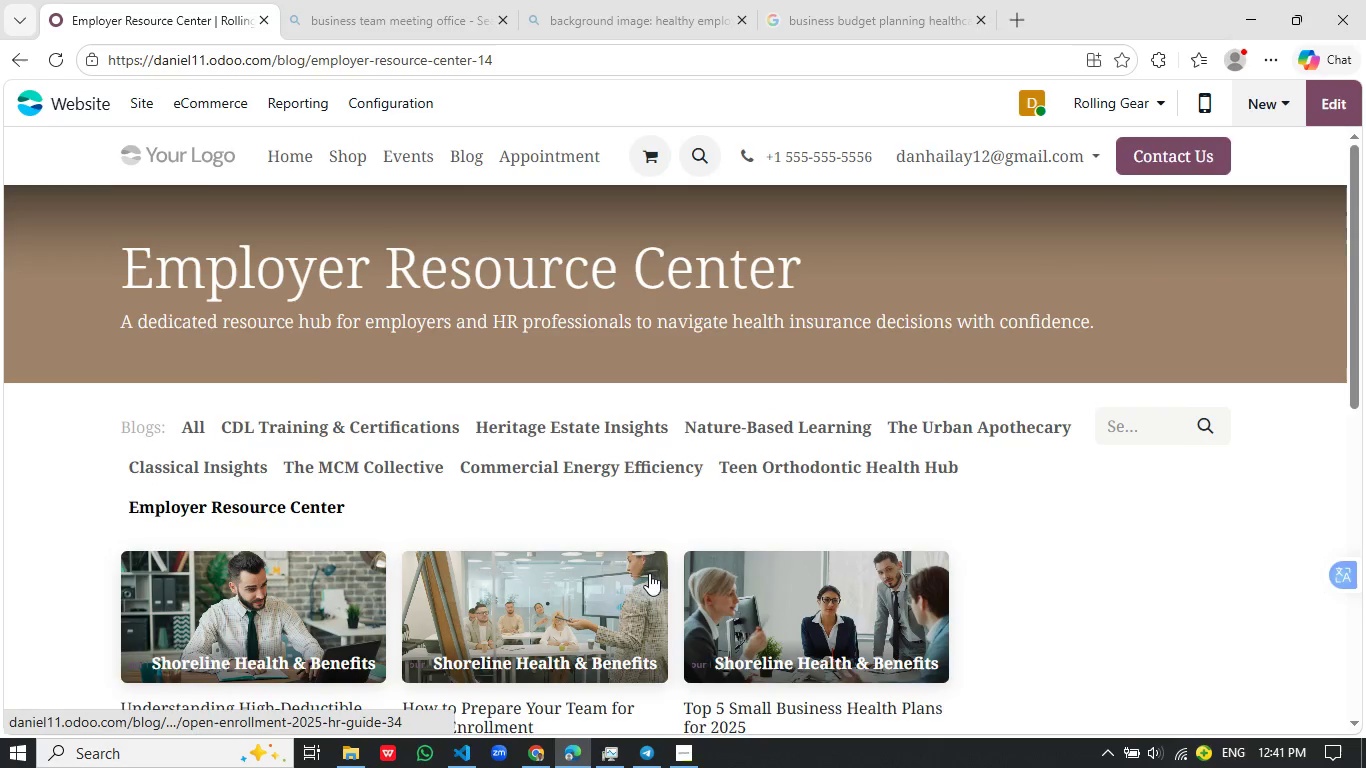 
scroll: coordinate [649, 573], scroll_direction: down, amount: 4.0
 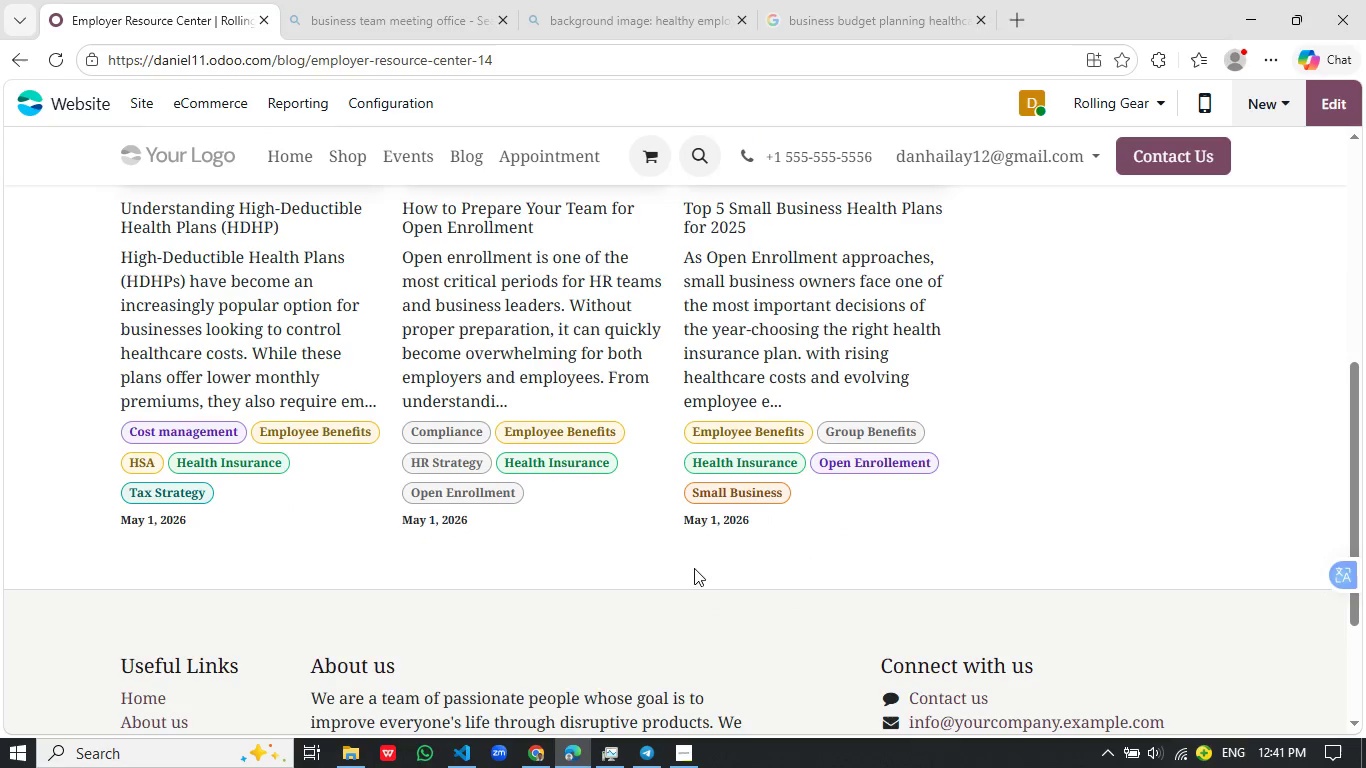 
scroll: coordinate [708, 568], scroll_direction: up, amount: 4.0
 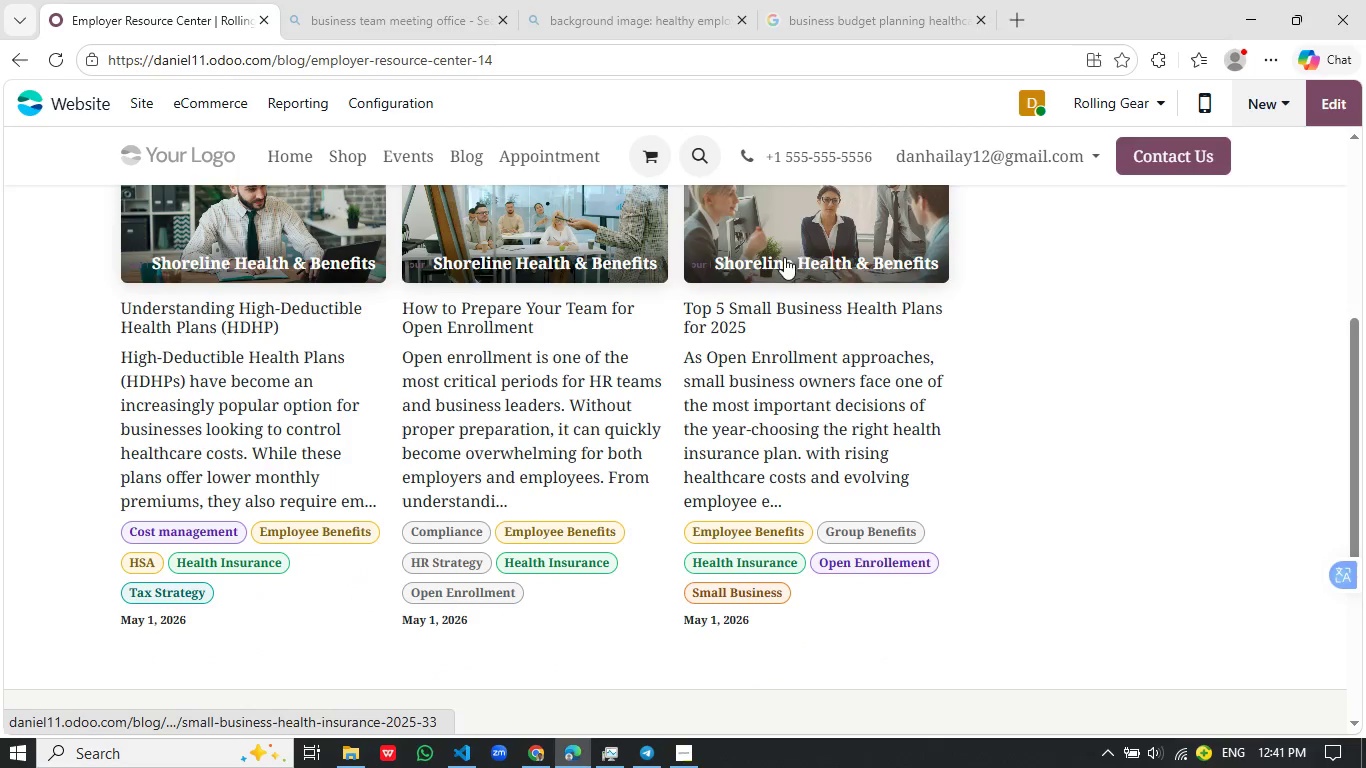 
left_click([784, 257])
 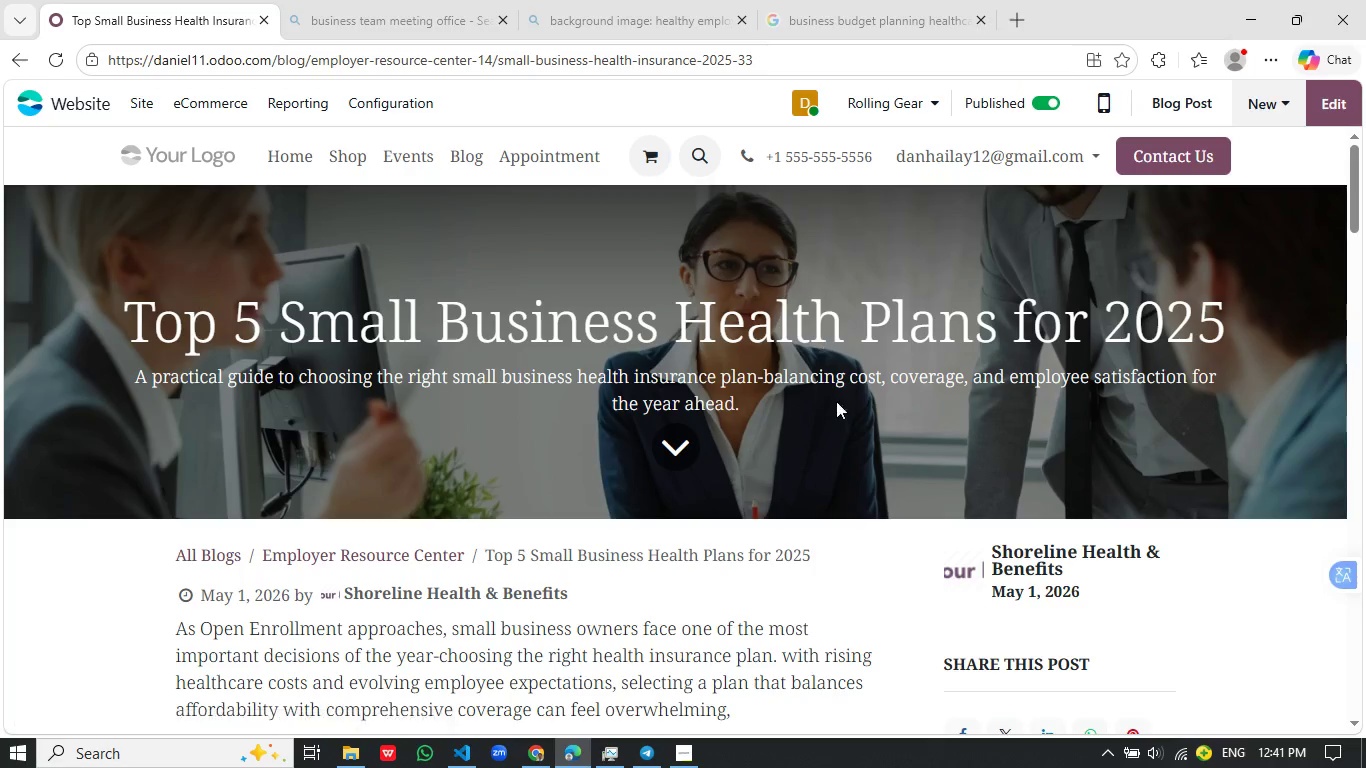 
scroll: coordinate [760, 433], scroll_direction: down, amount: 37.0
 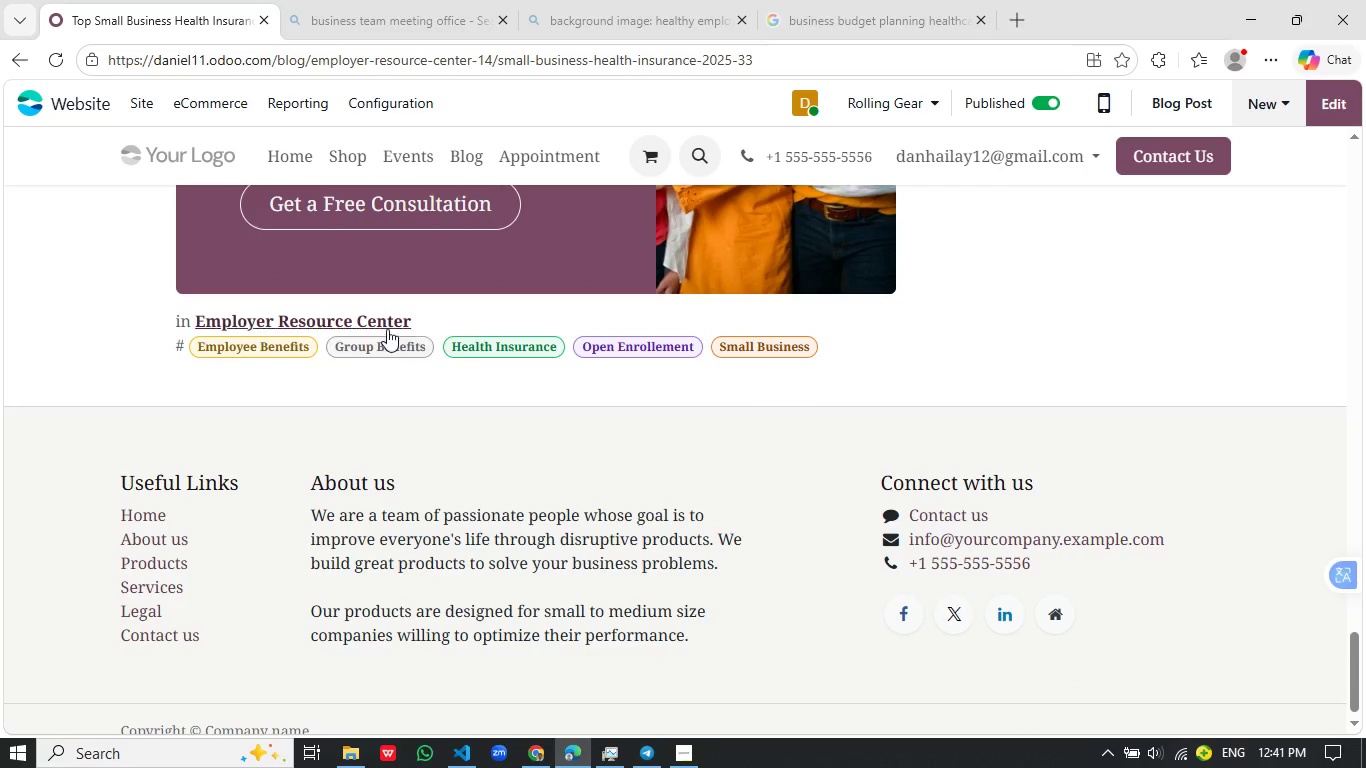 
scroll: coordinate [387, 329], scroll_direction: up, amount: 1.0
 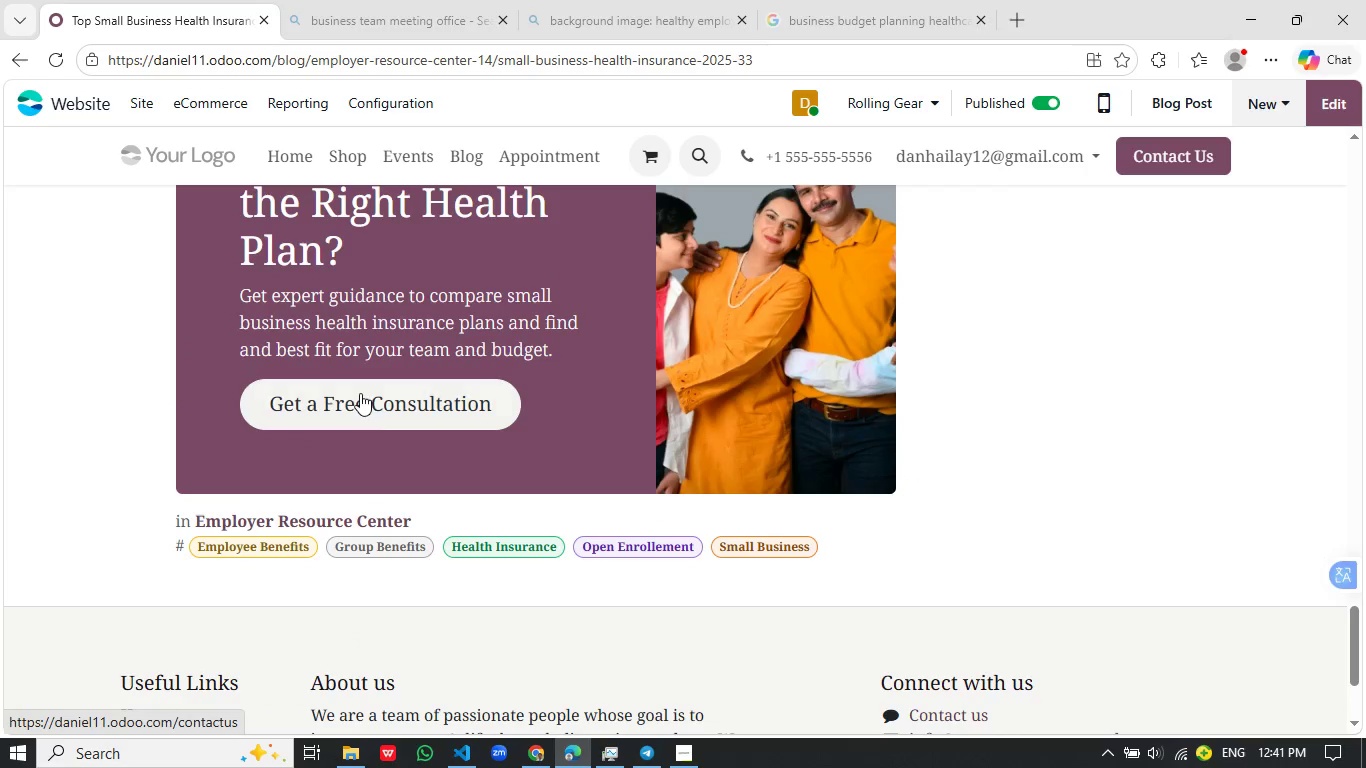 
left_click([359, 393])
 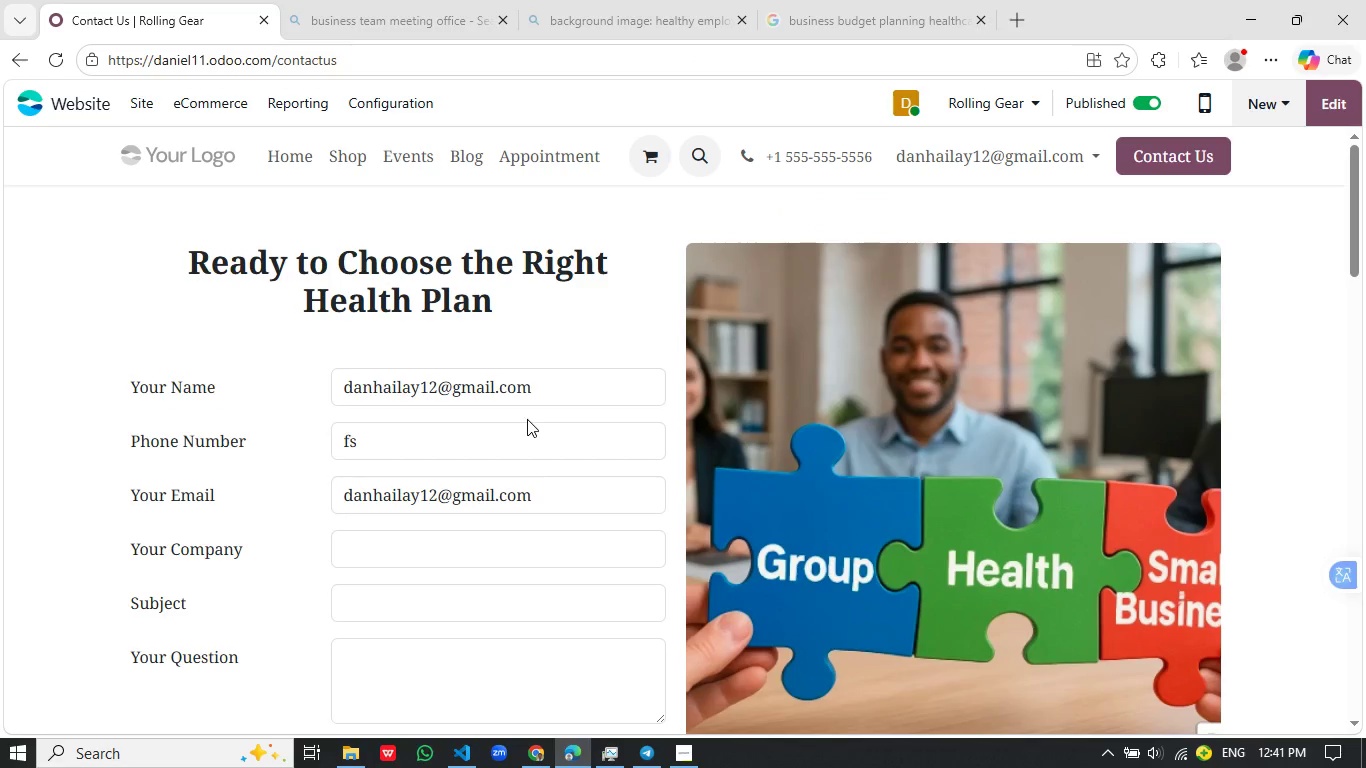 
wait(12.02)
 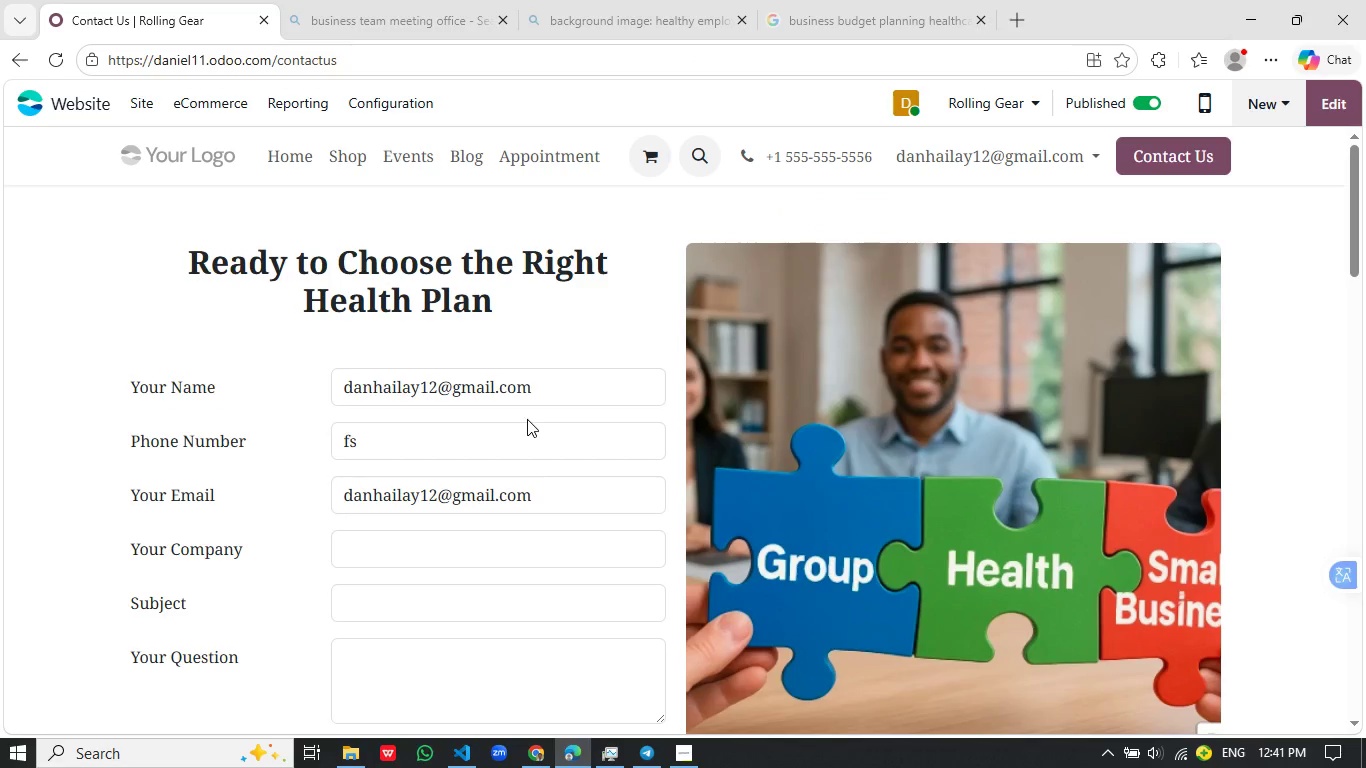 
mouse_move([435, 296])
 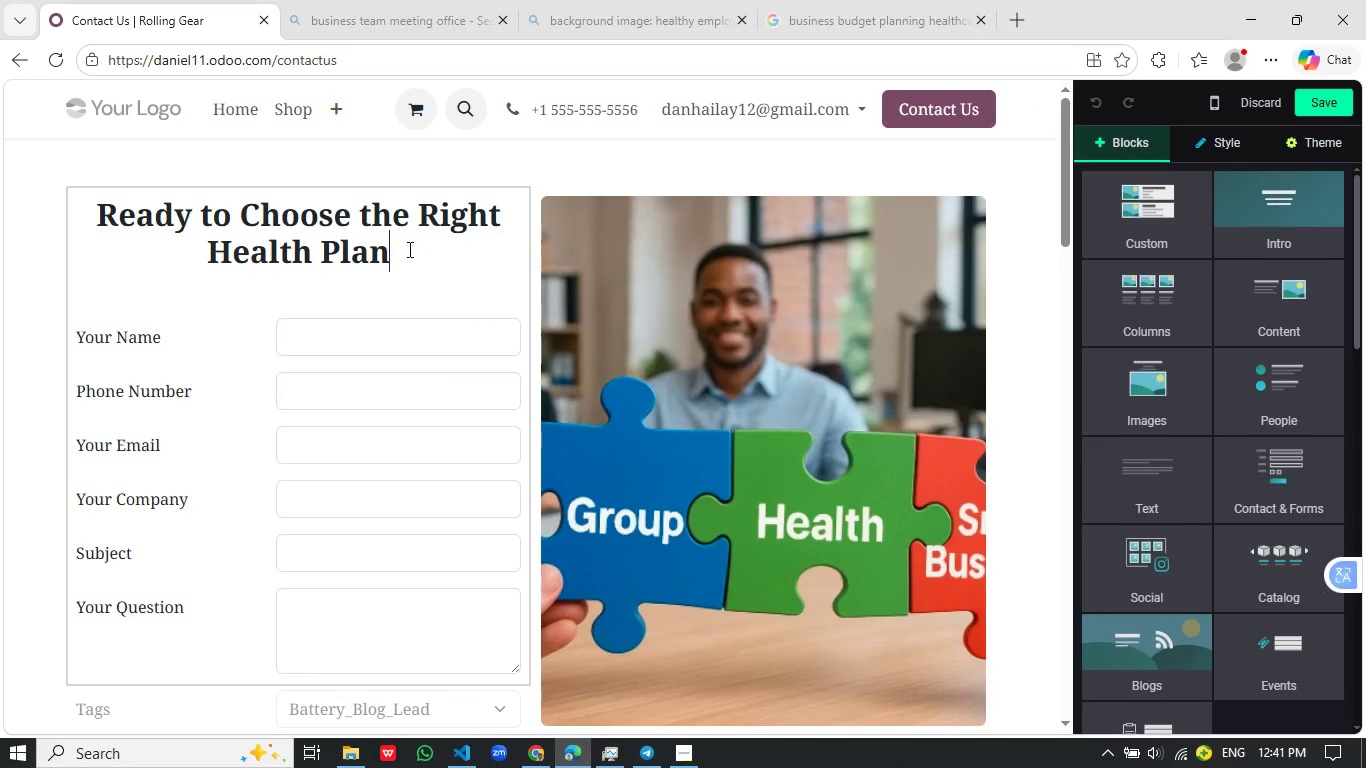 
left_click_drag(start_coordinate=[414, 247], to_coordinate=[72, 207])
 